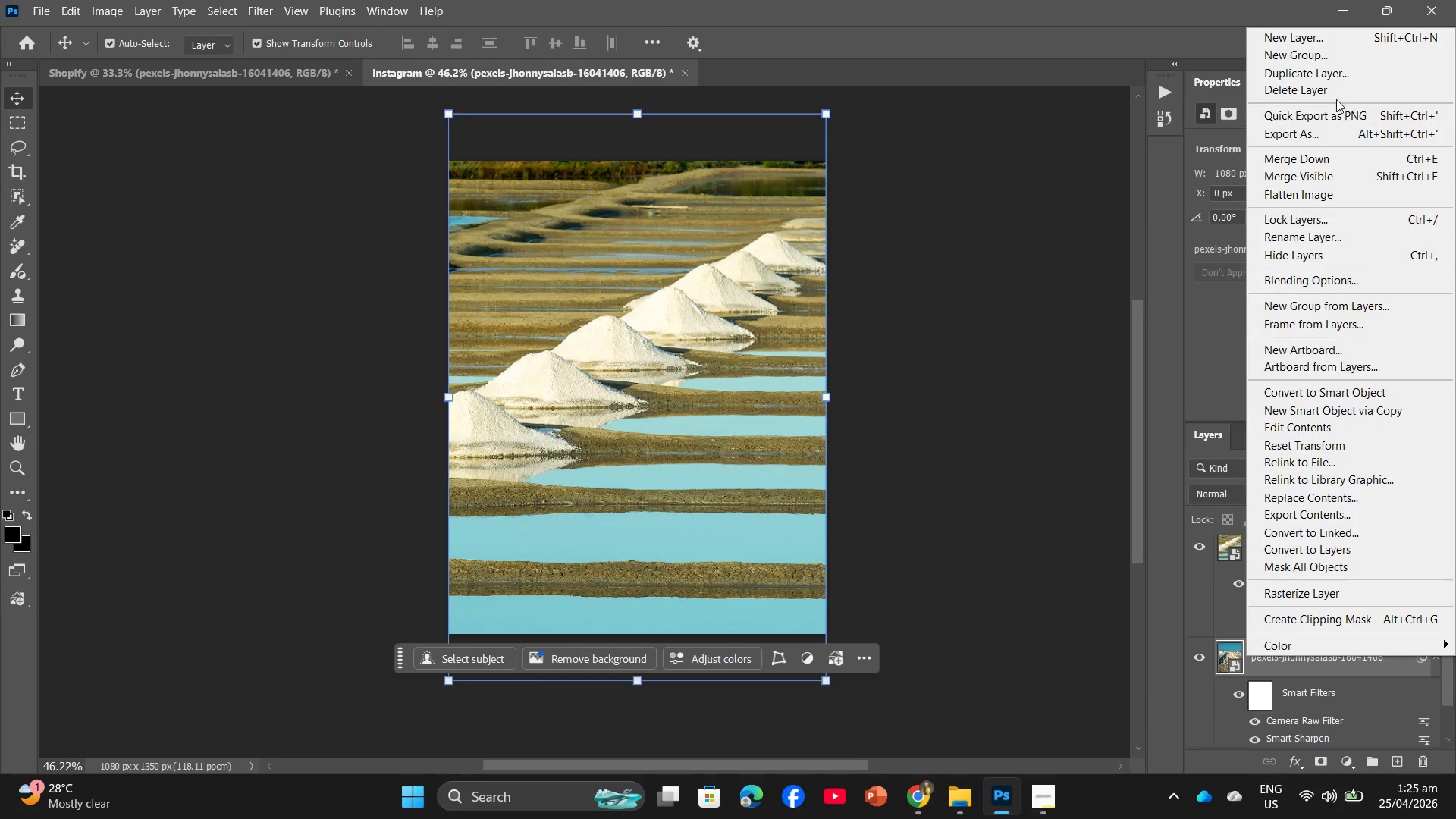 
left_click([1343, 89])
 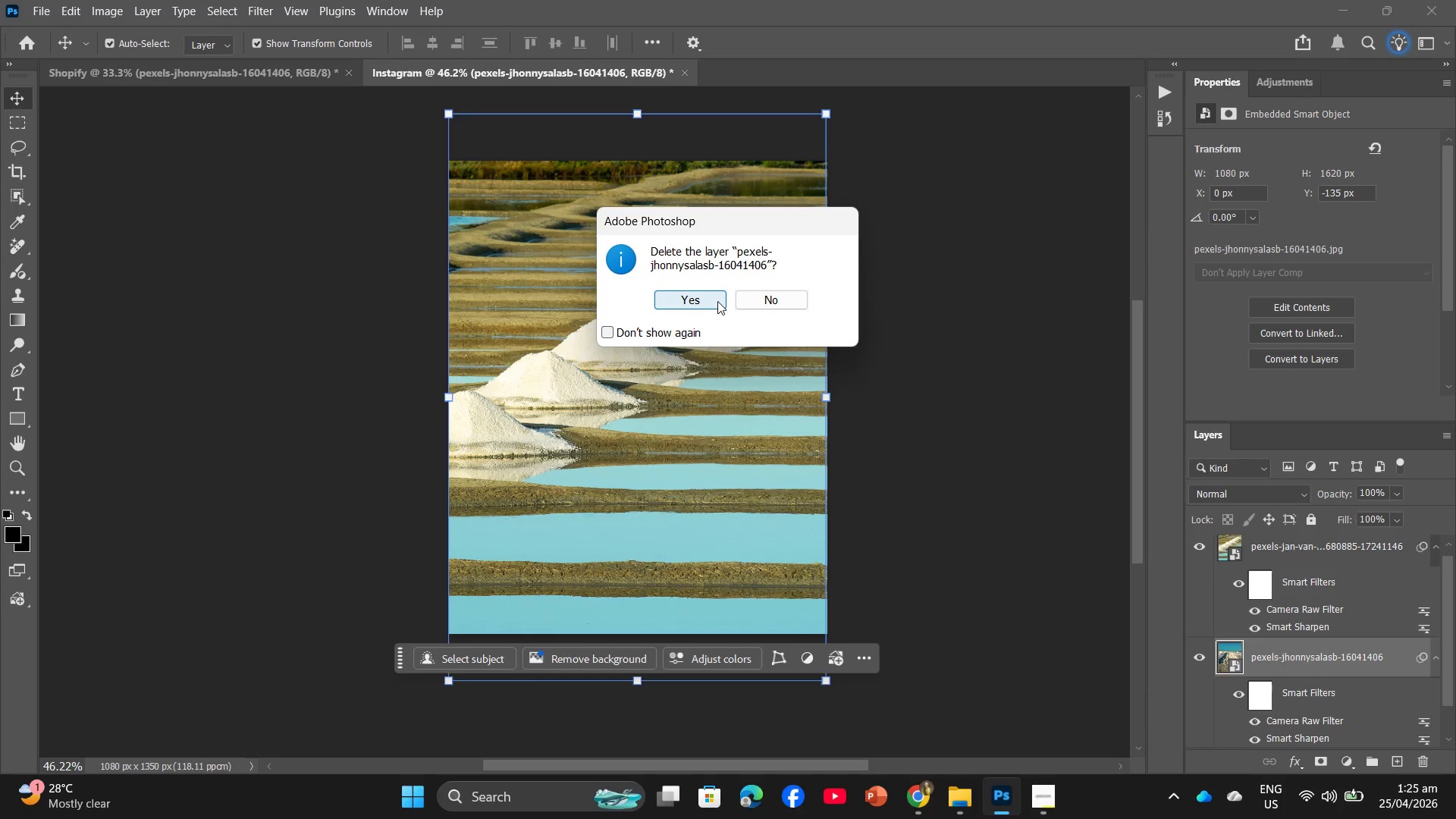 
left_click([701, 299])
 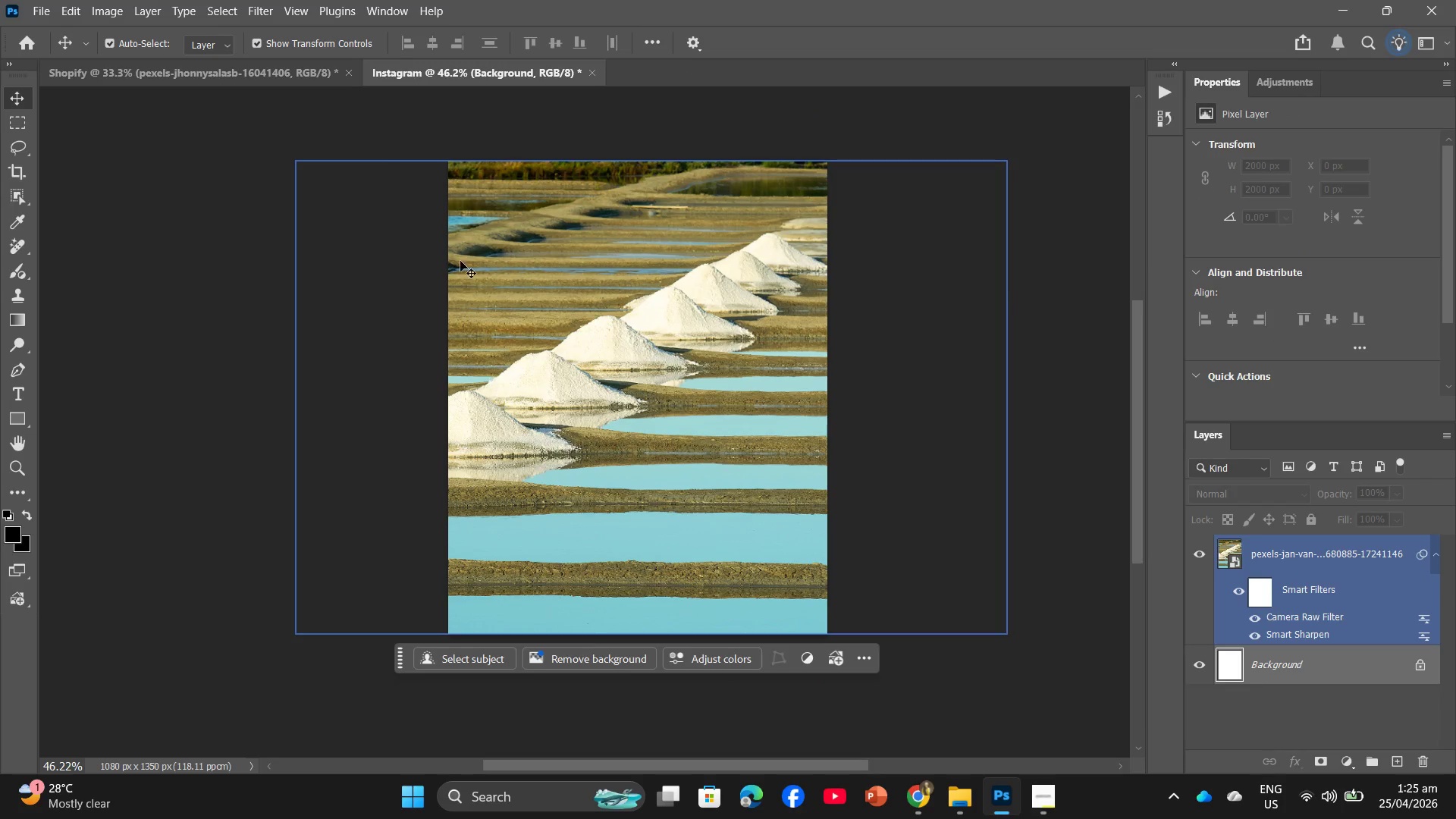 
left_click([221, 75])
 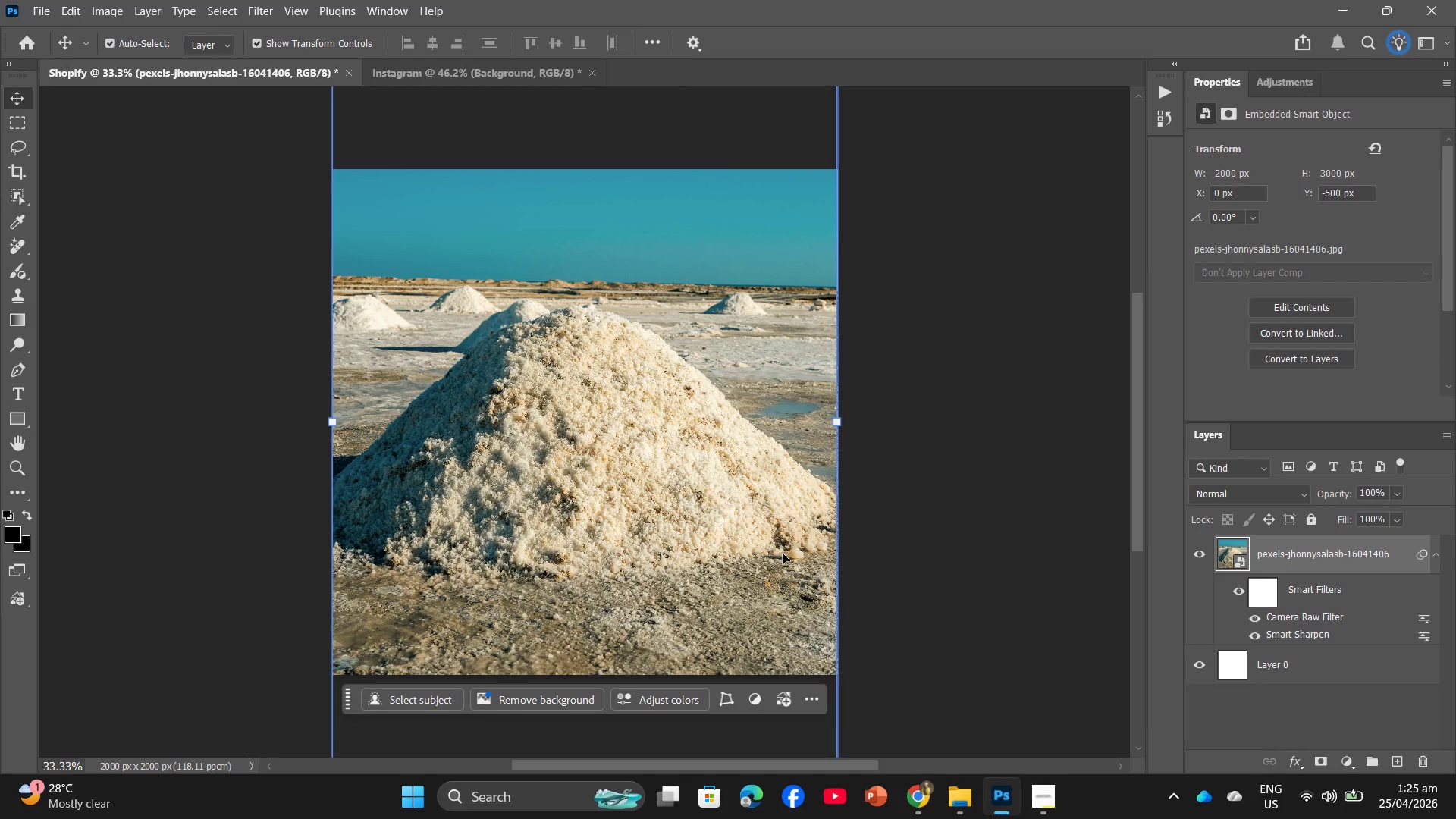 
right_click([783, 554])
 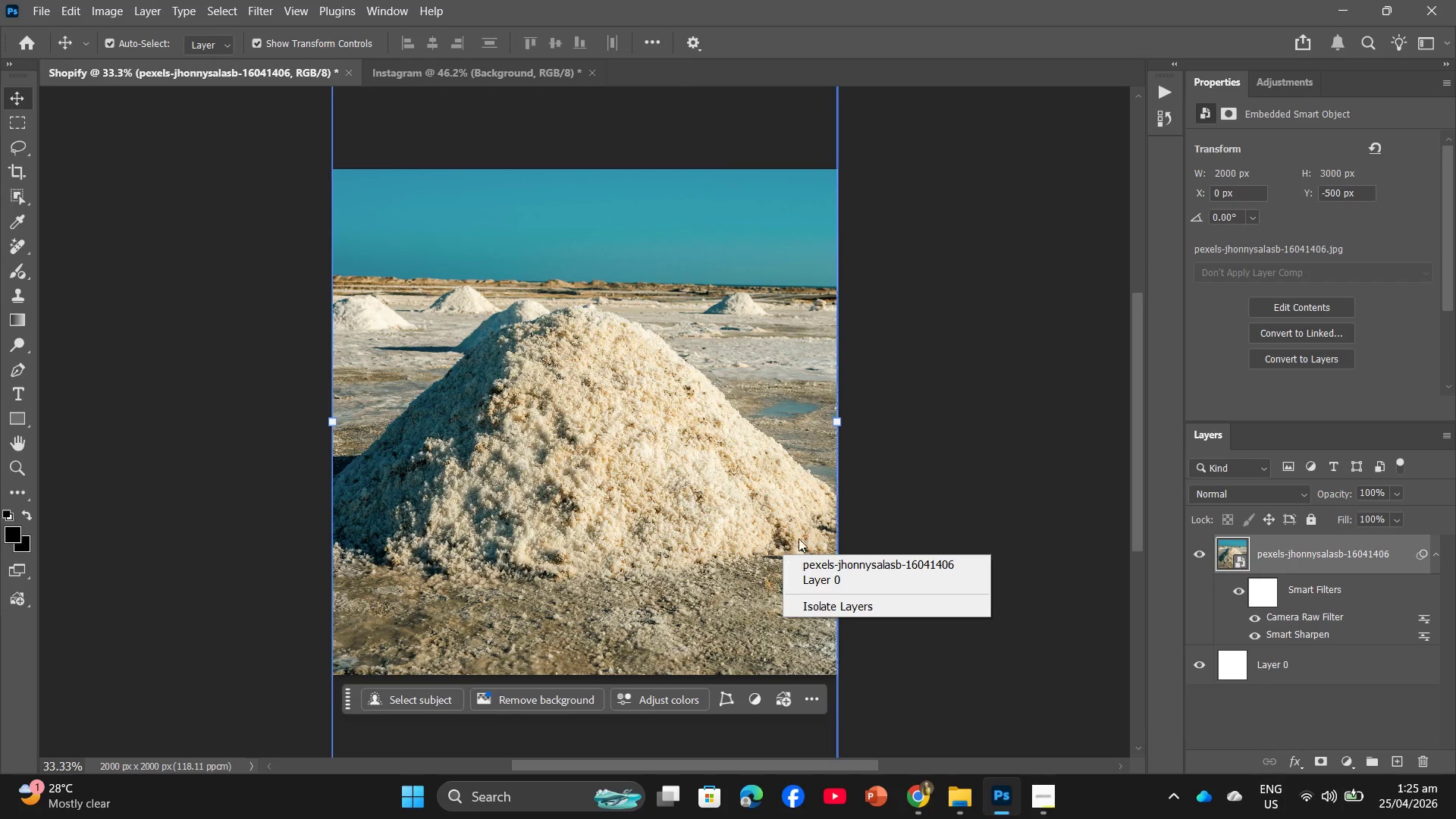 
left_click([807, 529])
 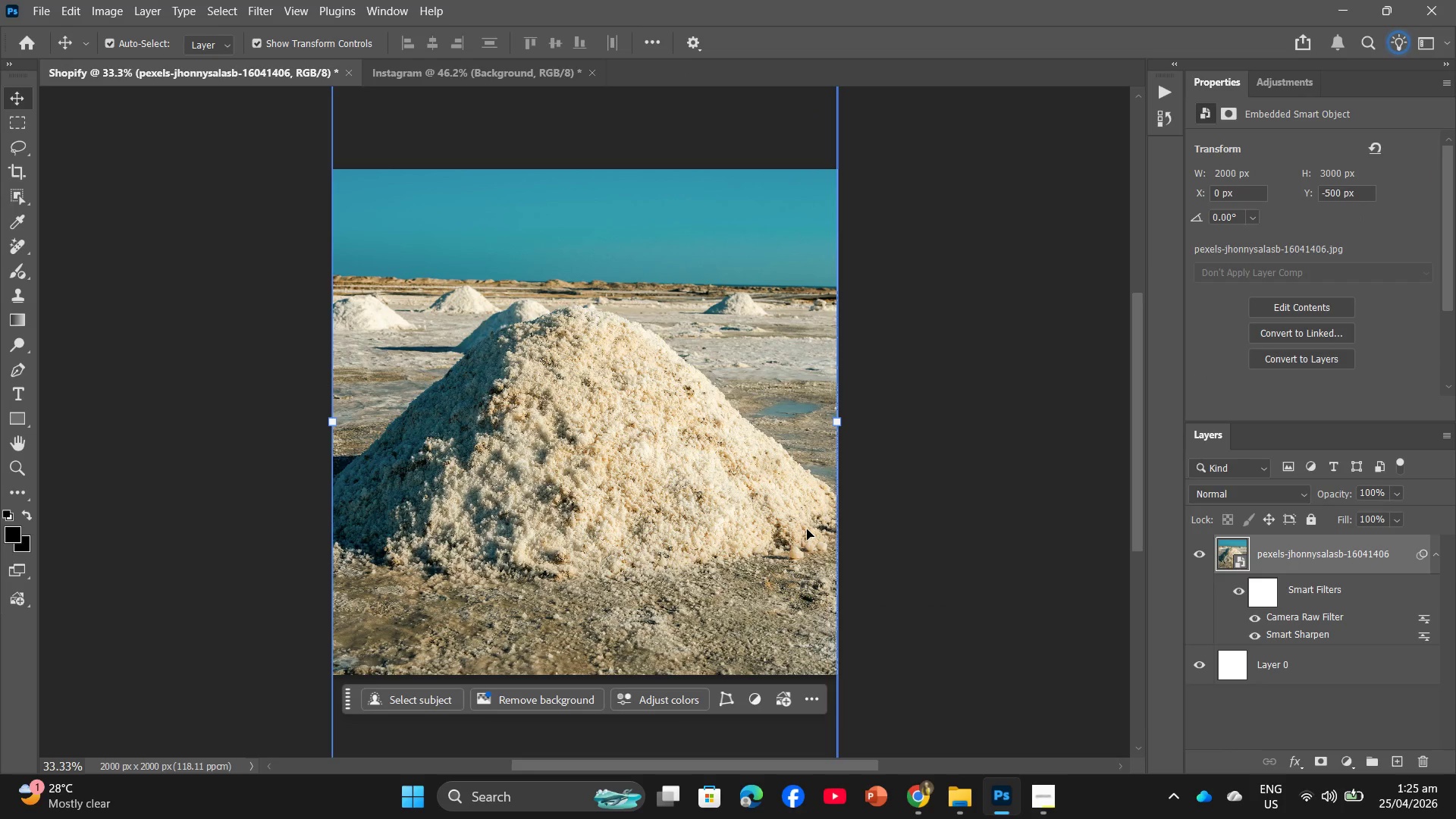 
key(Backspace)
 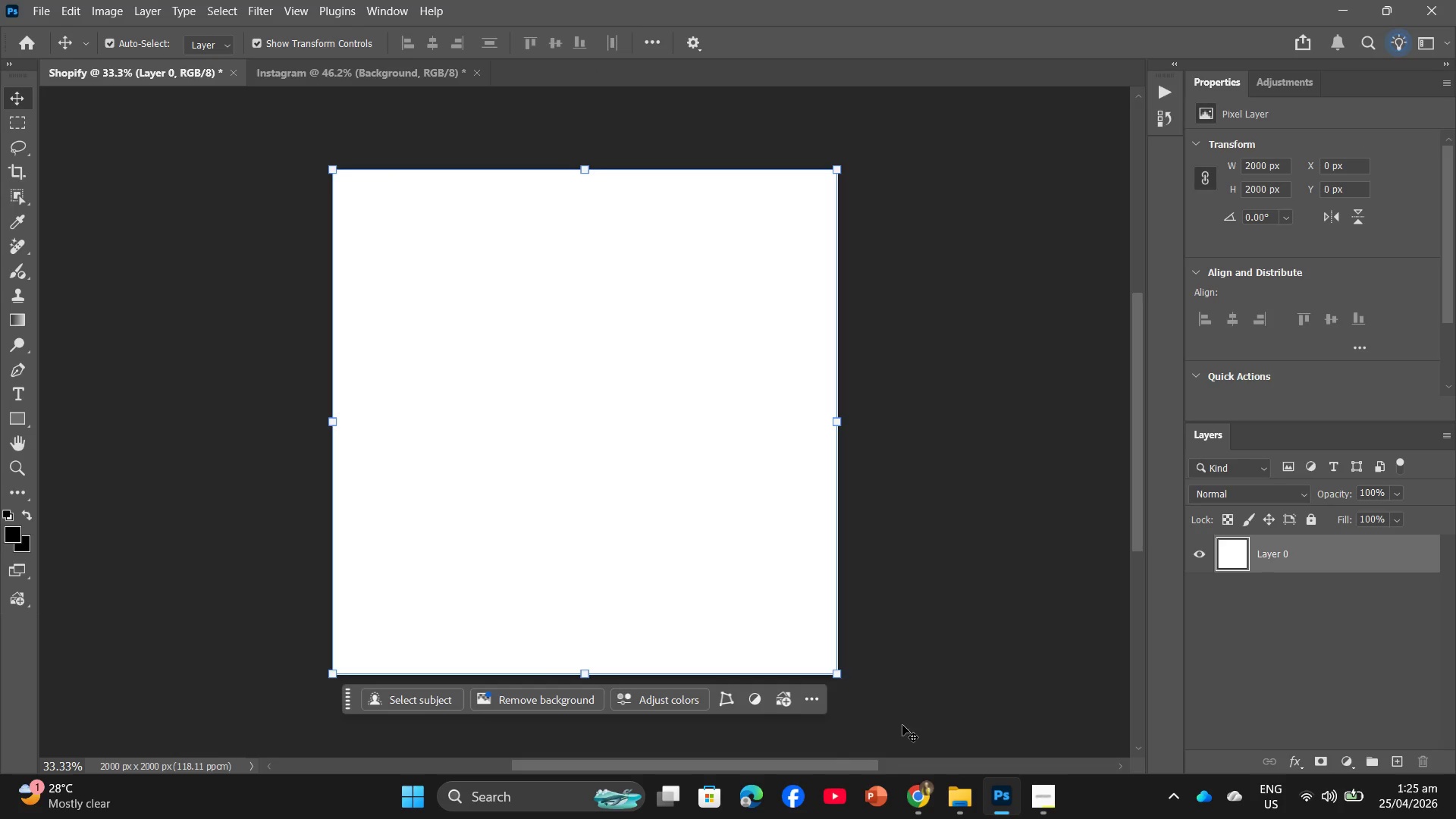 
left_click([906, 802])
 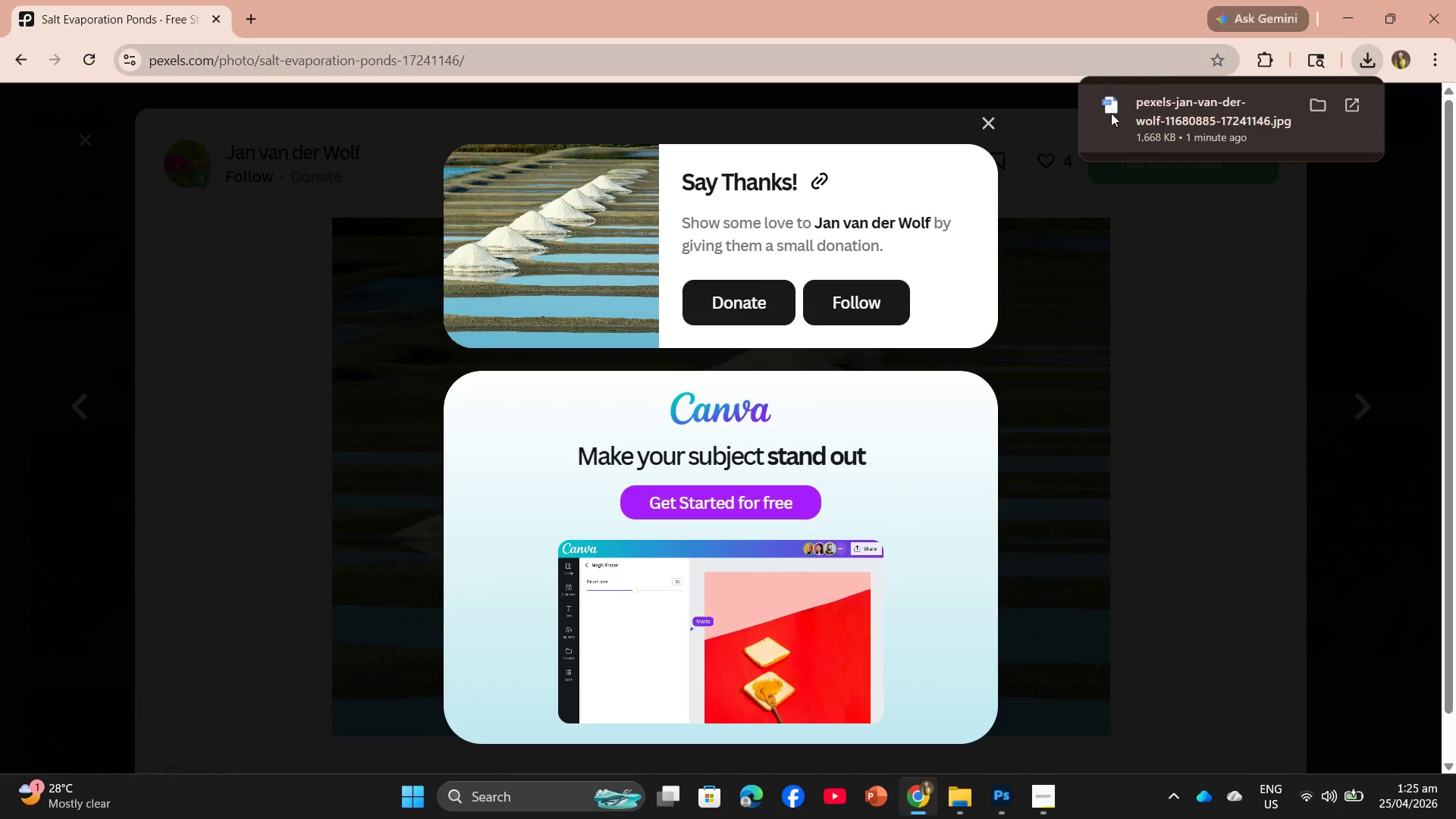 
left_click_drag(start_coordinate=[1138, 103], to_coordinate=[698, 494])
 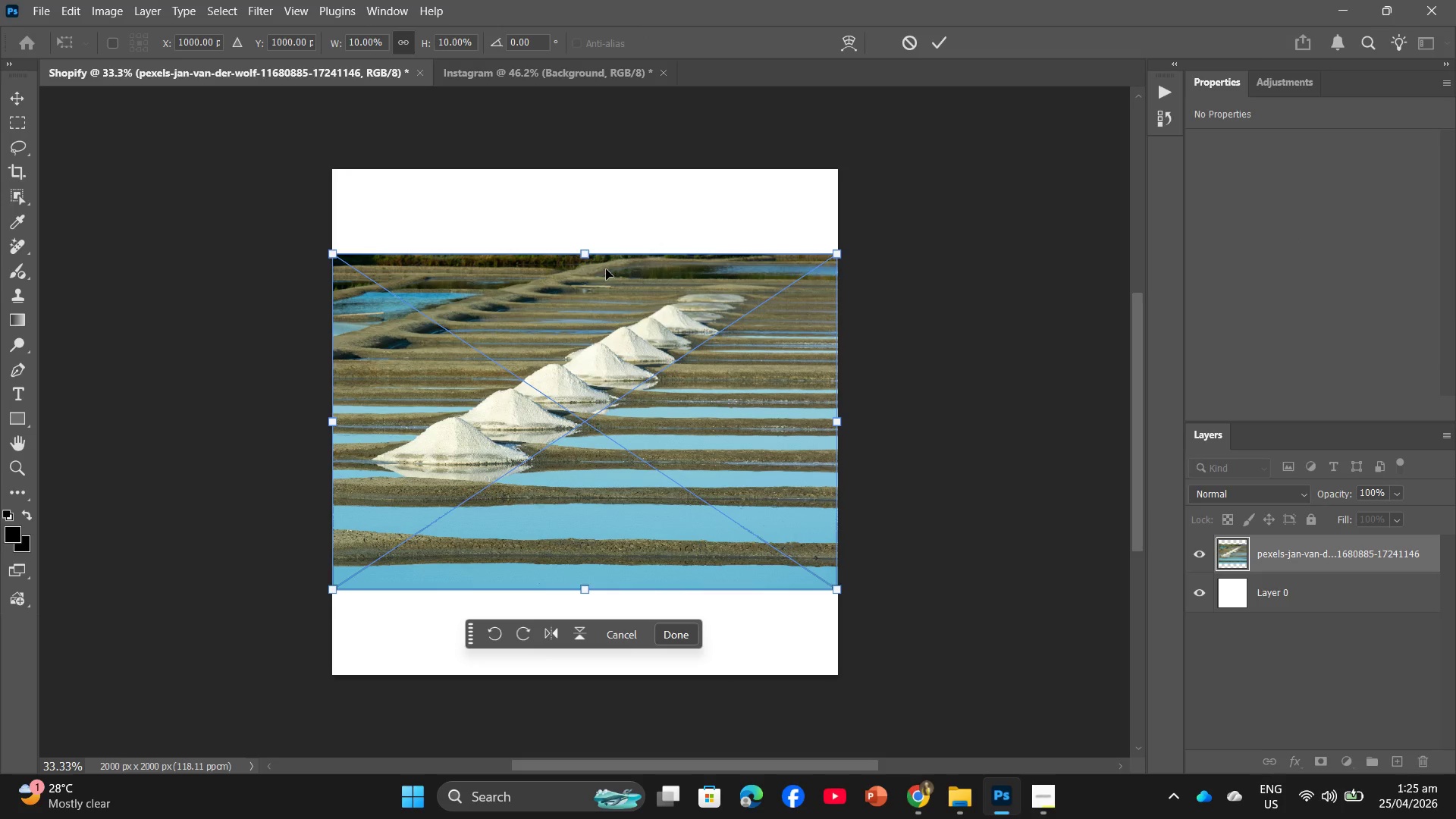 
left_click_drag(start_coordinate=[582, 250], to_coordinate=[597, 170])
 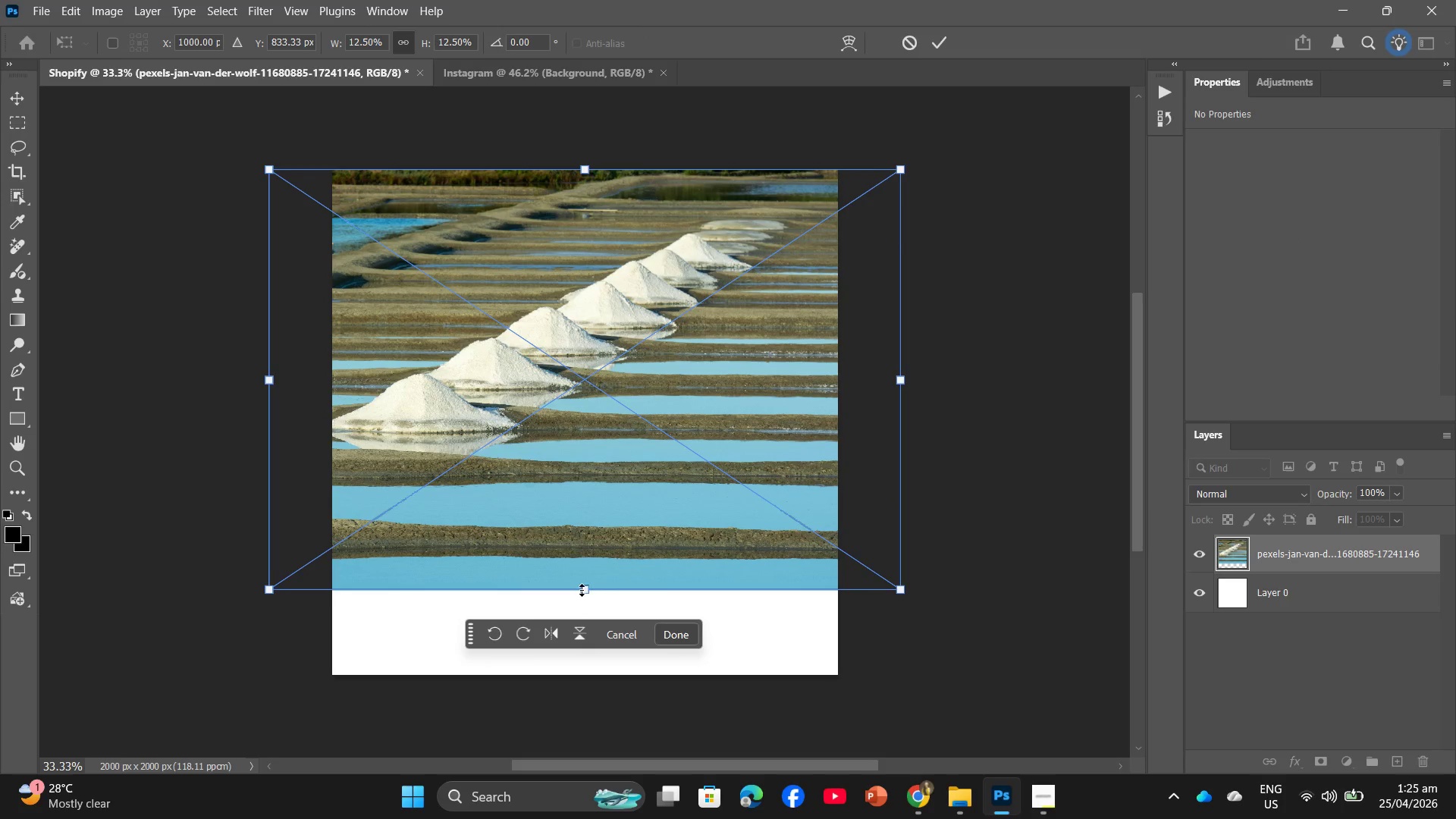 
left_click_drag(start_coordinate=[584, 588], to_coordinate=[595, 668])
 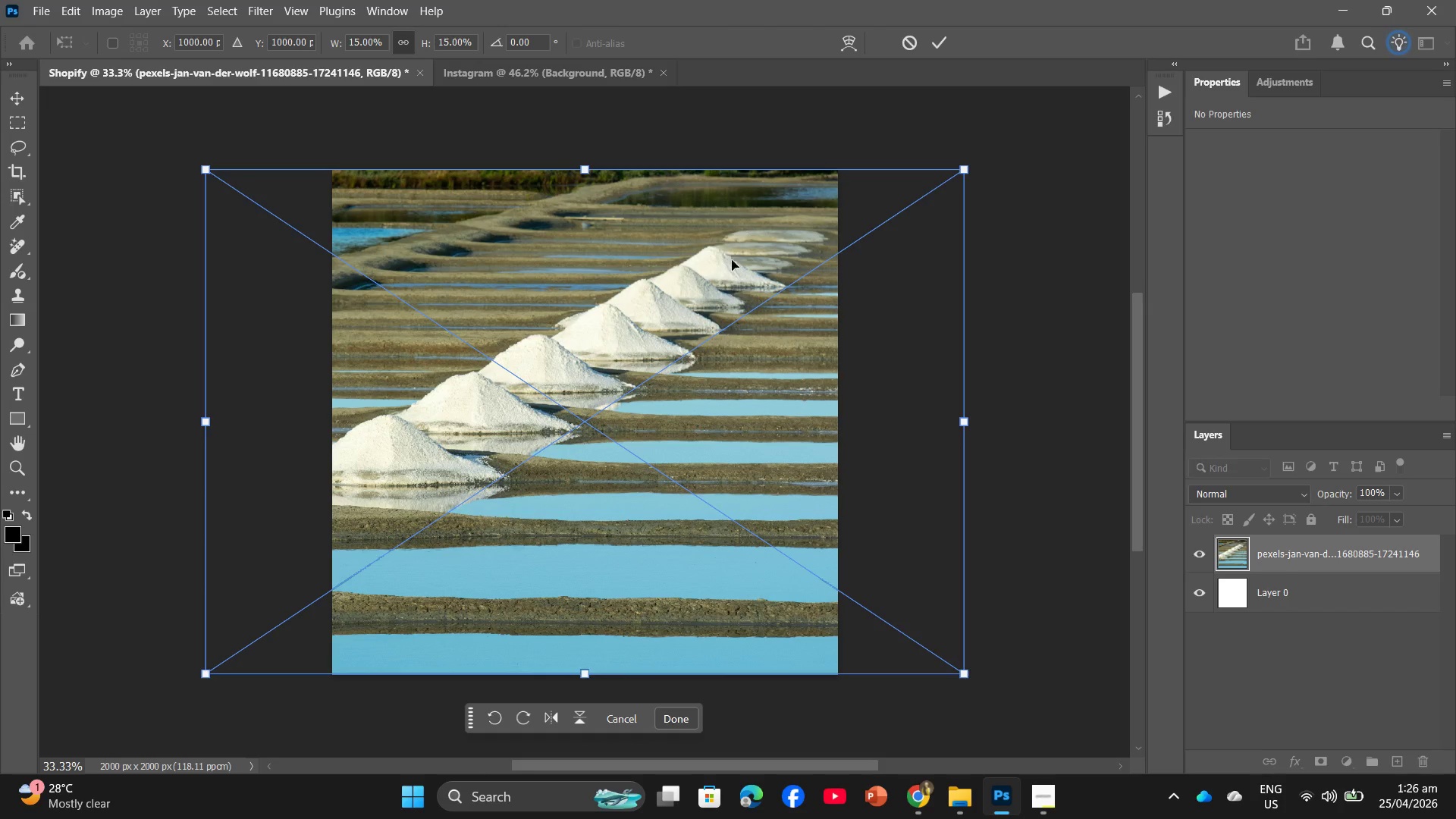 
left_click_drag(start_coordinate=[730, 272], to_coordinate=[743, 268])
 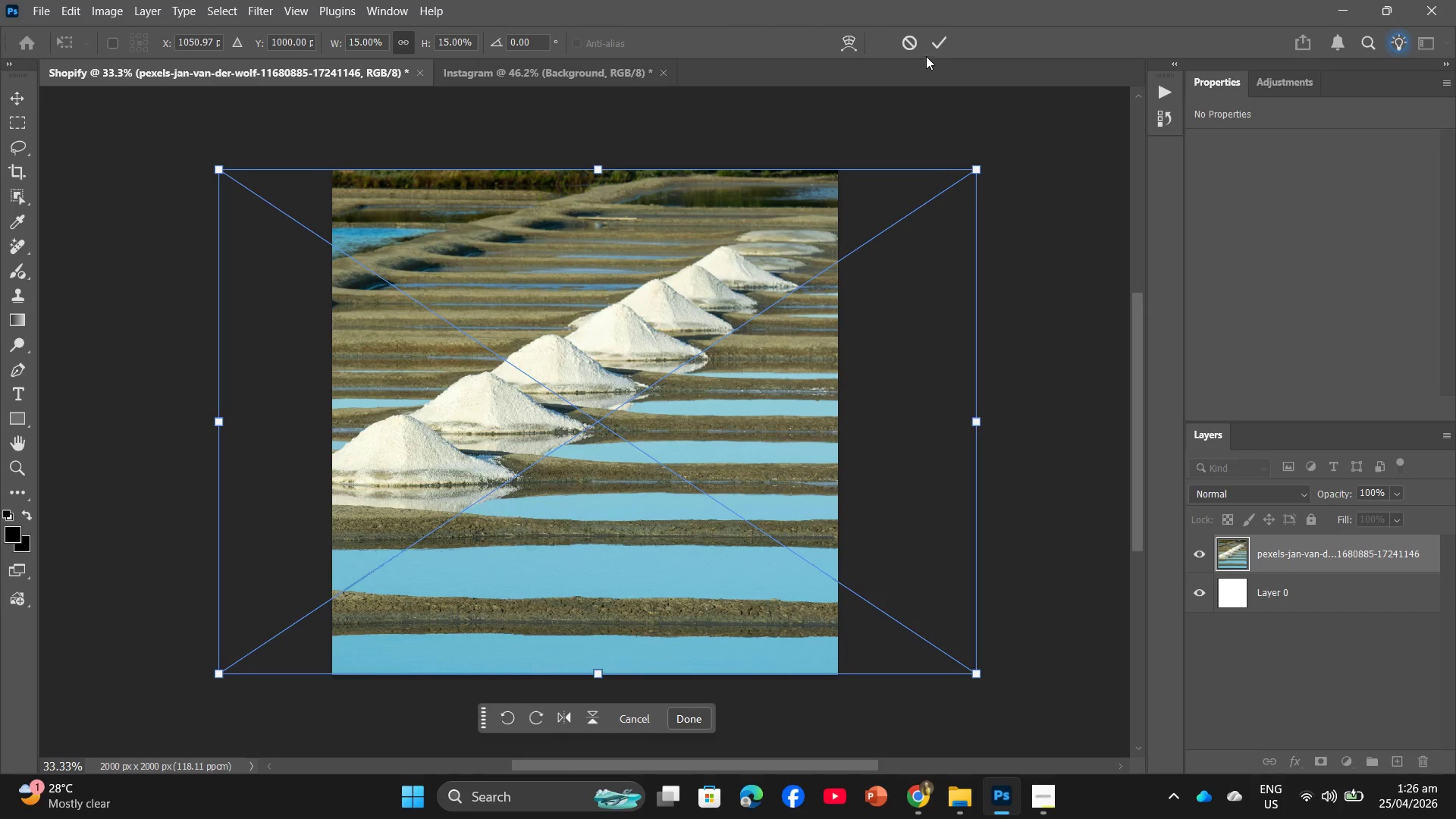 
left_click([931, 48])
 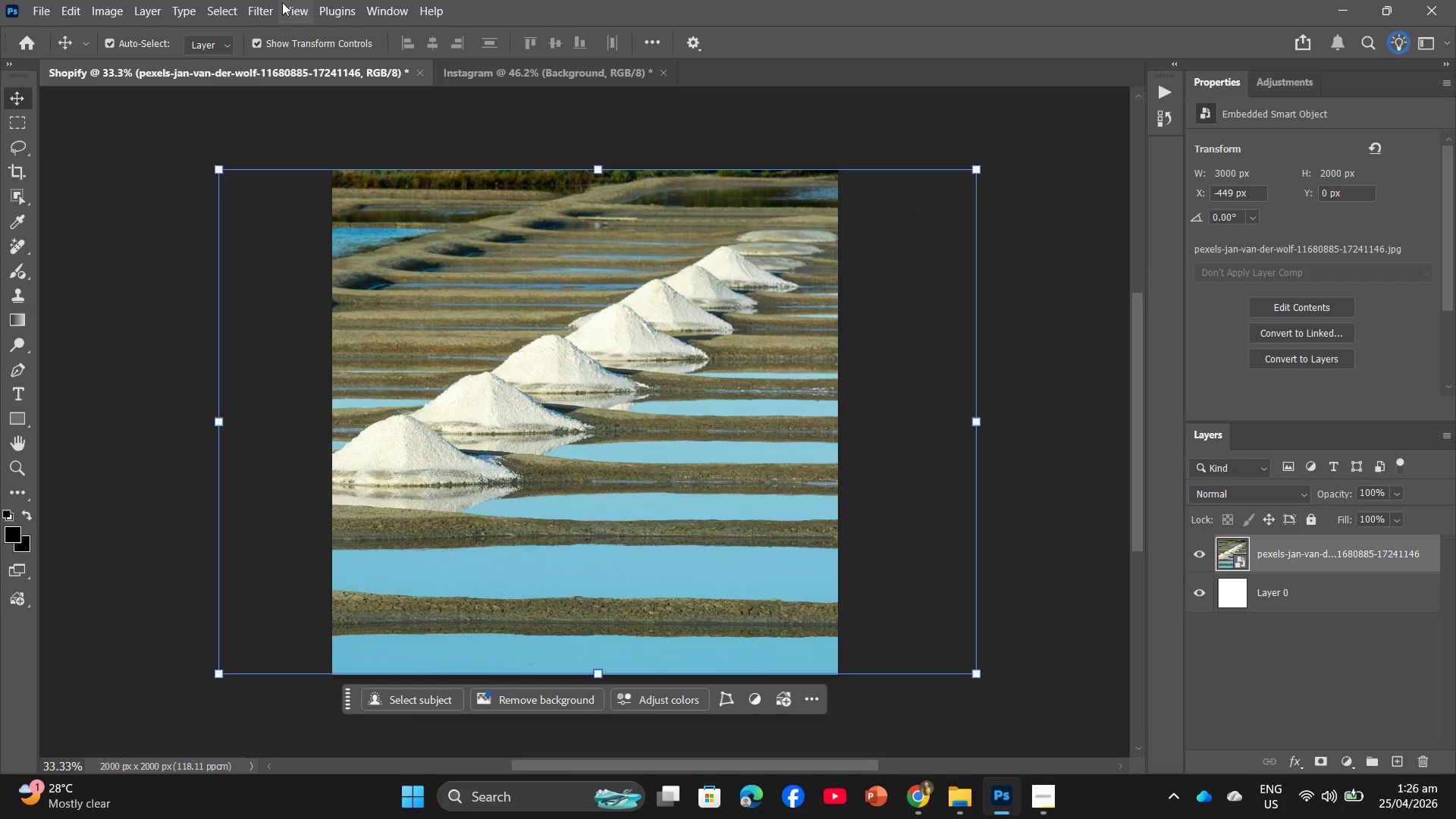 
left_click([276, 0])
 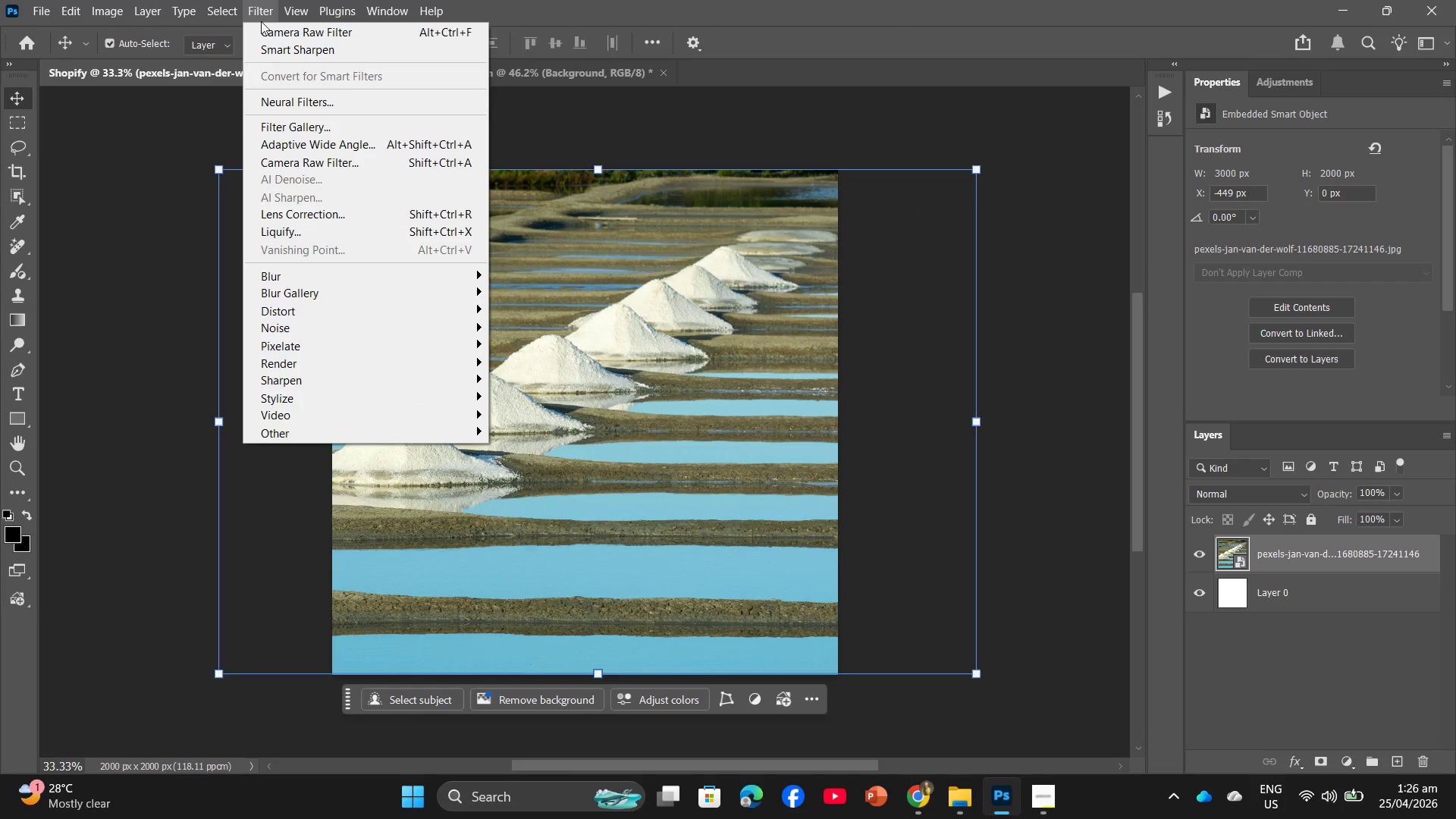 
left_click([271, 52])
 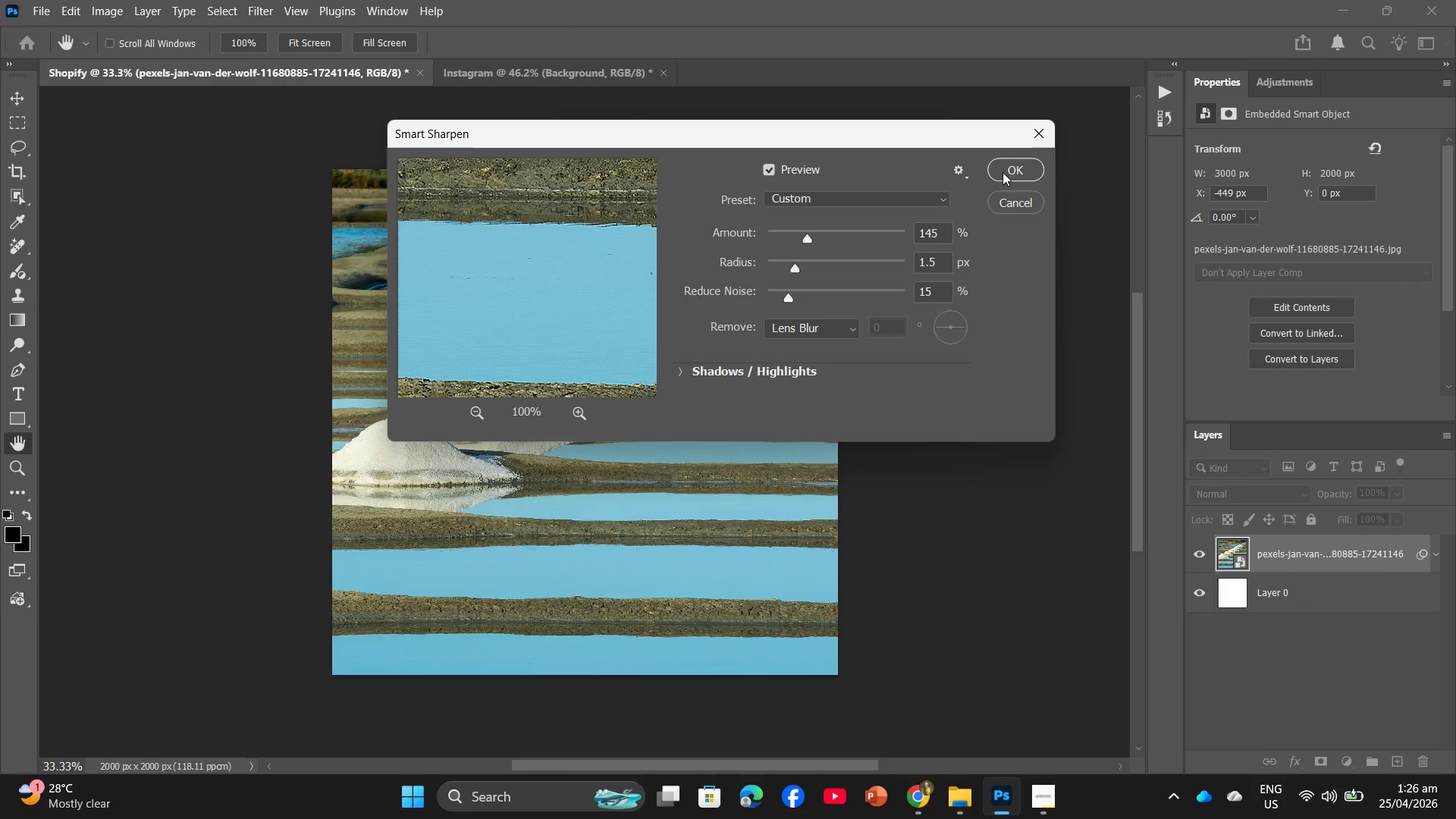 
left_click([1004, 167])
 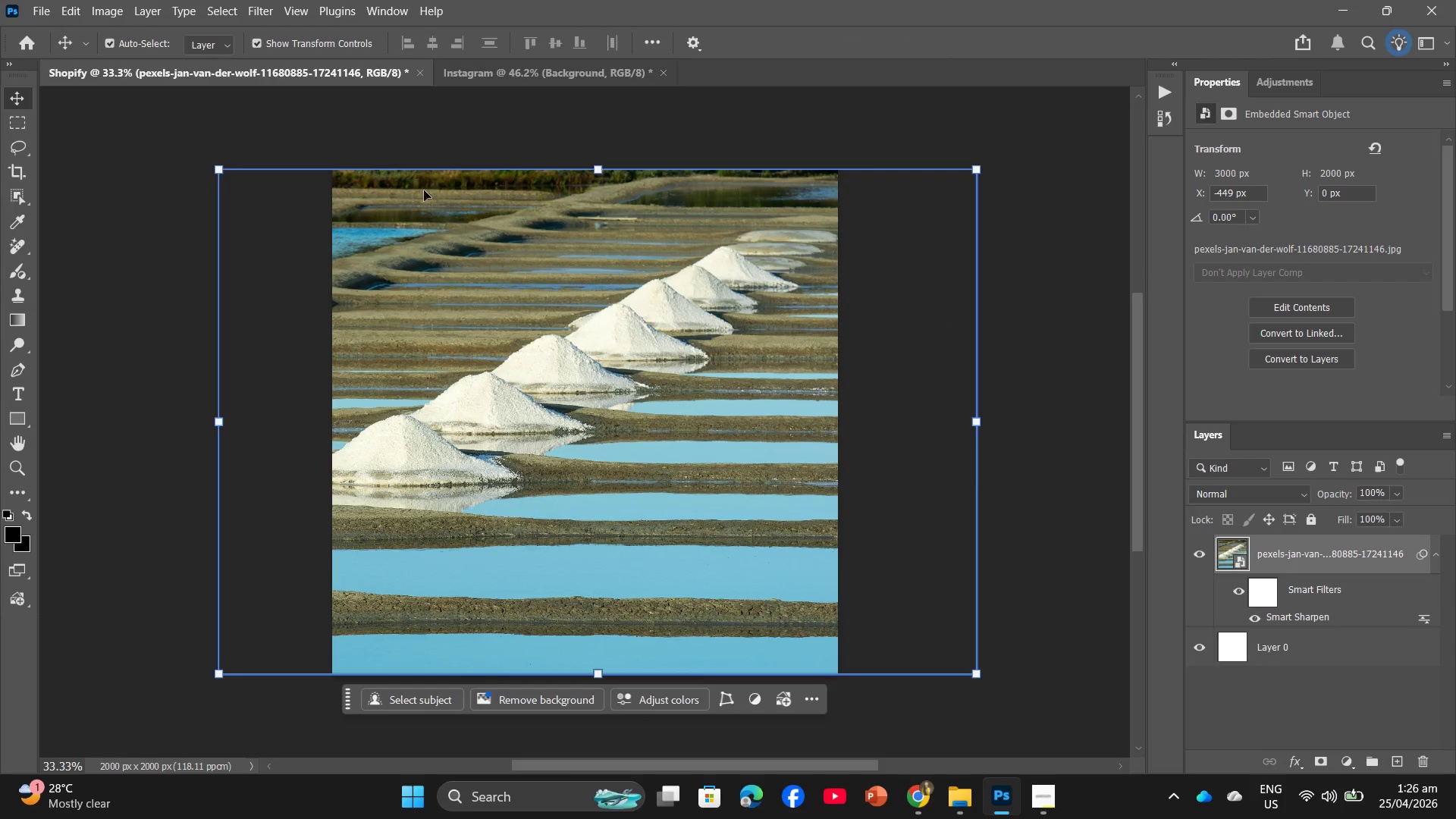 
left_click([262, 2])
 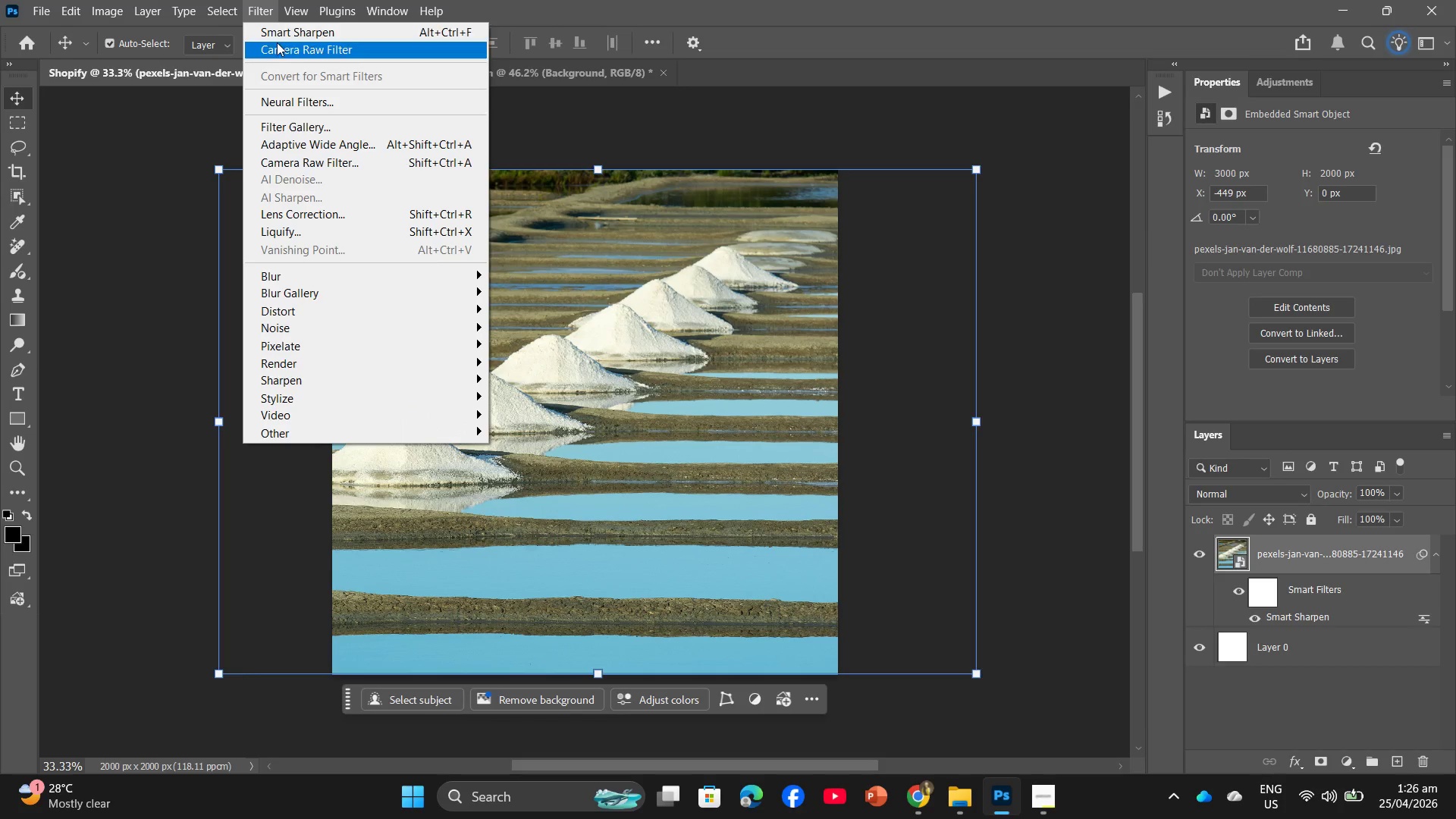 
left_click([276, 46])
 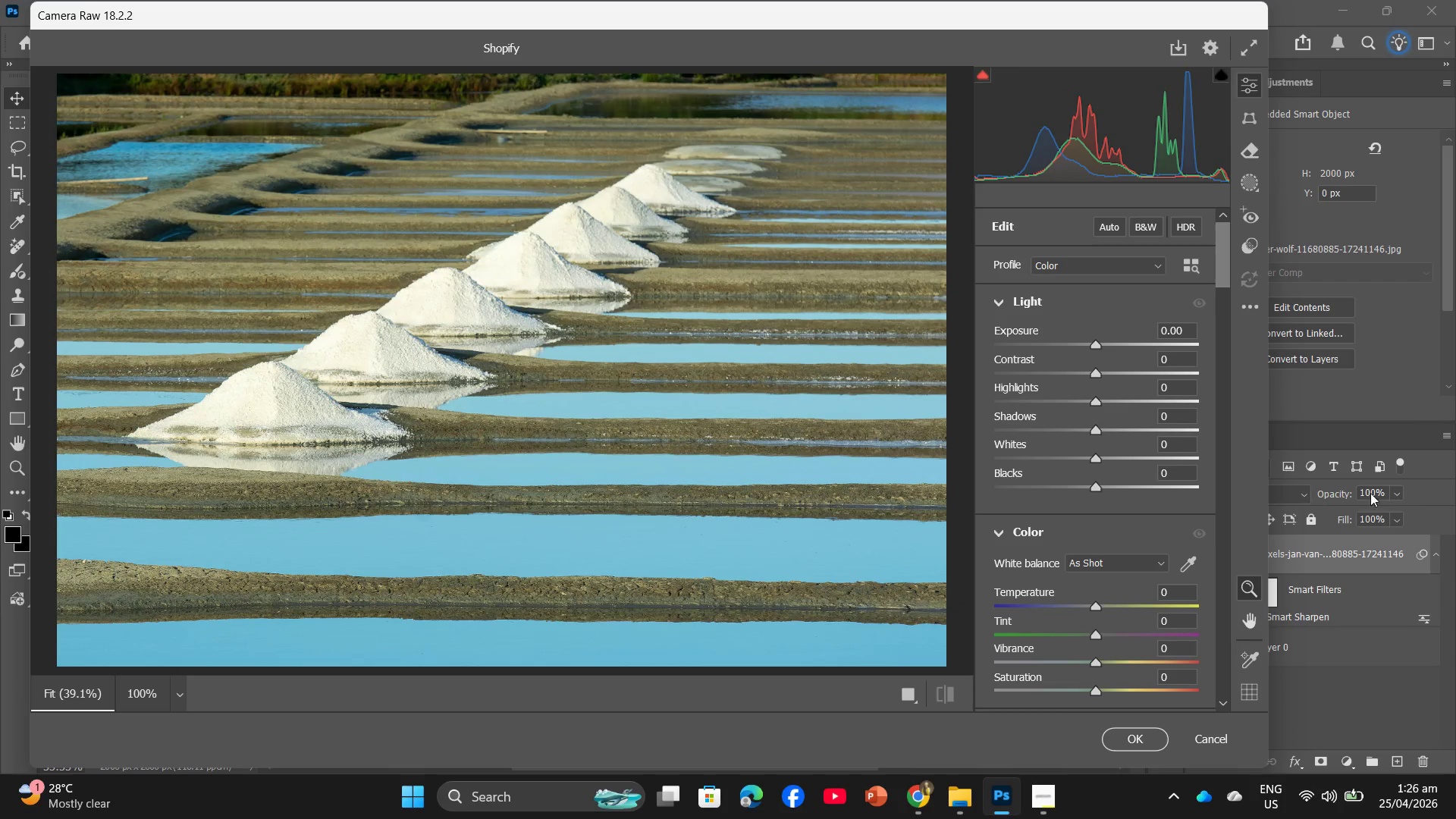 
left_click([1172, 592])
 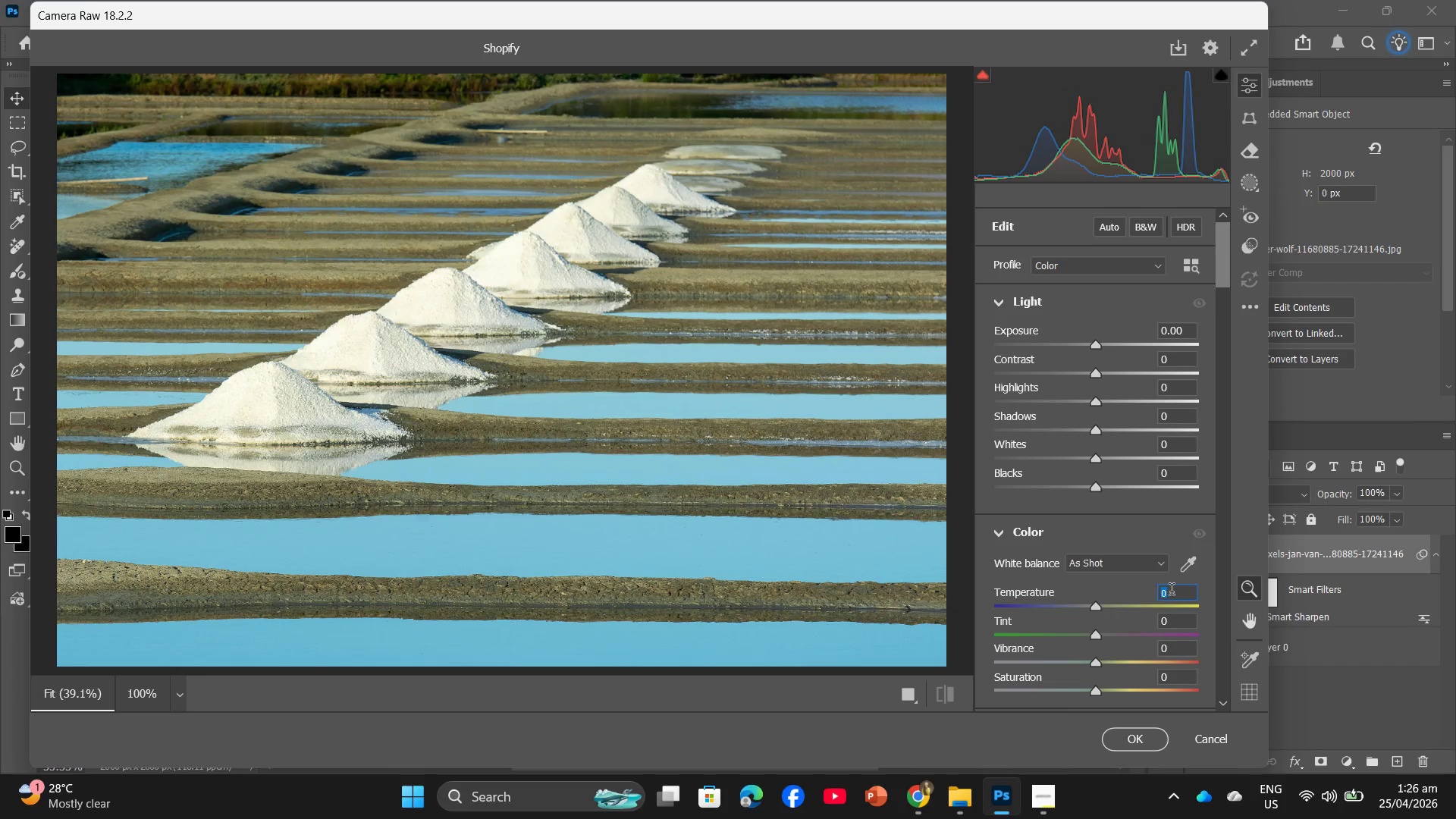 
key(Numpad1)
 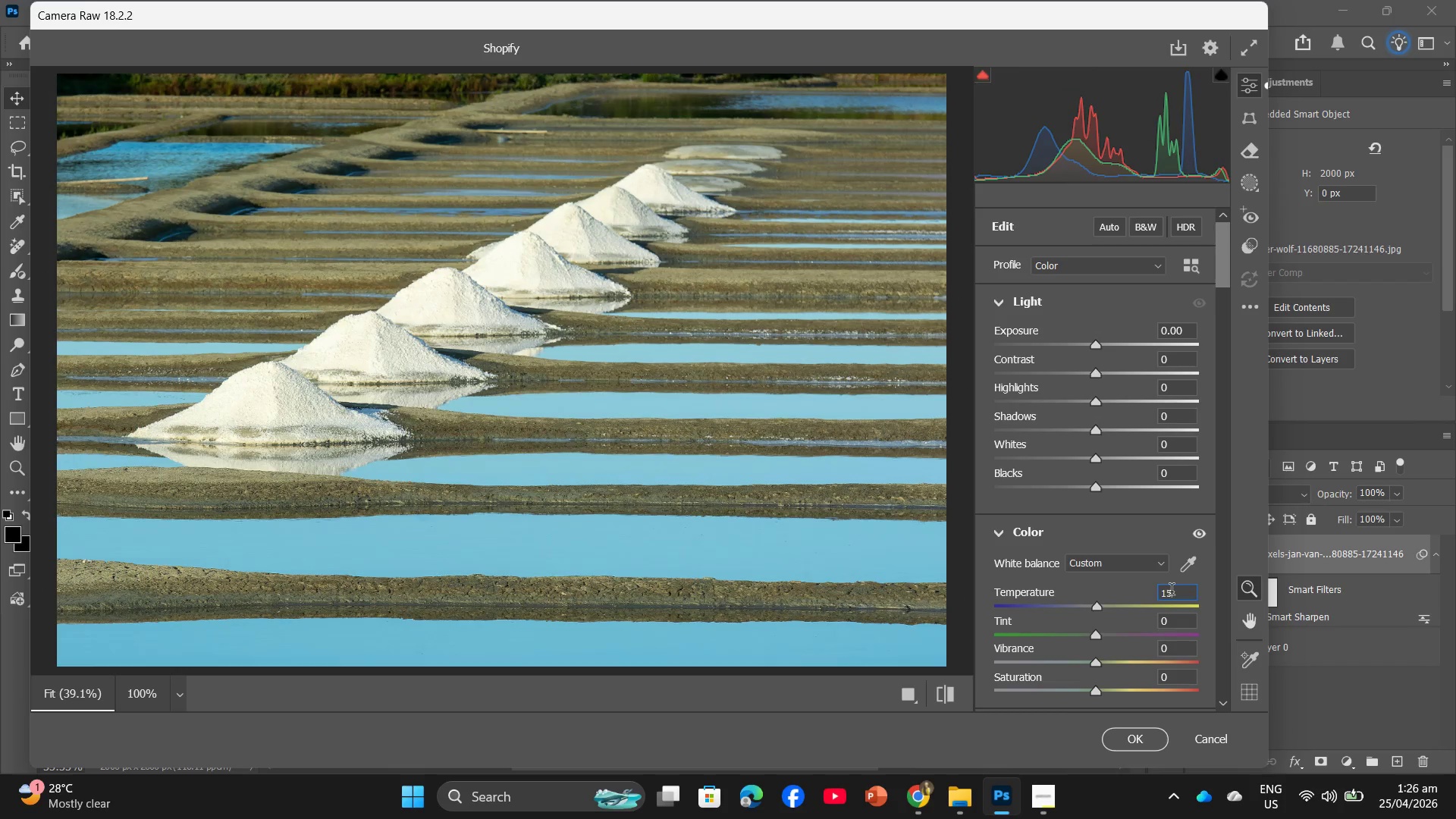 
key(Numpad5)
 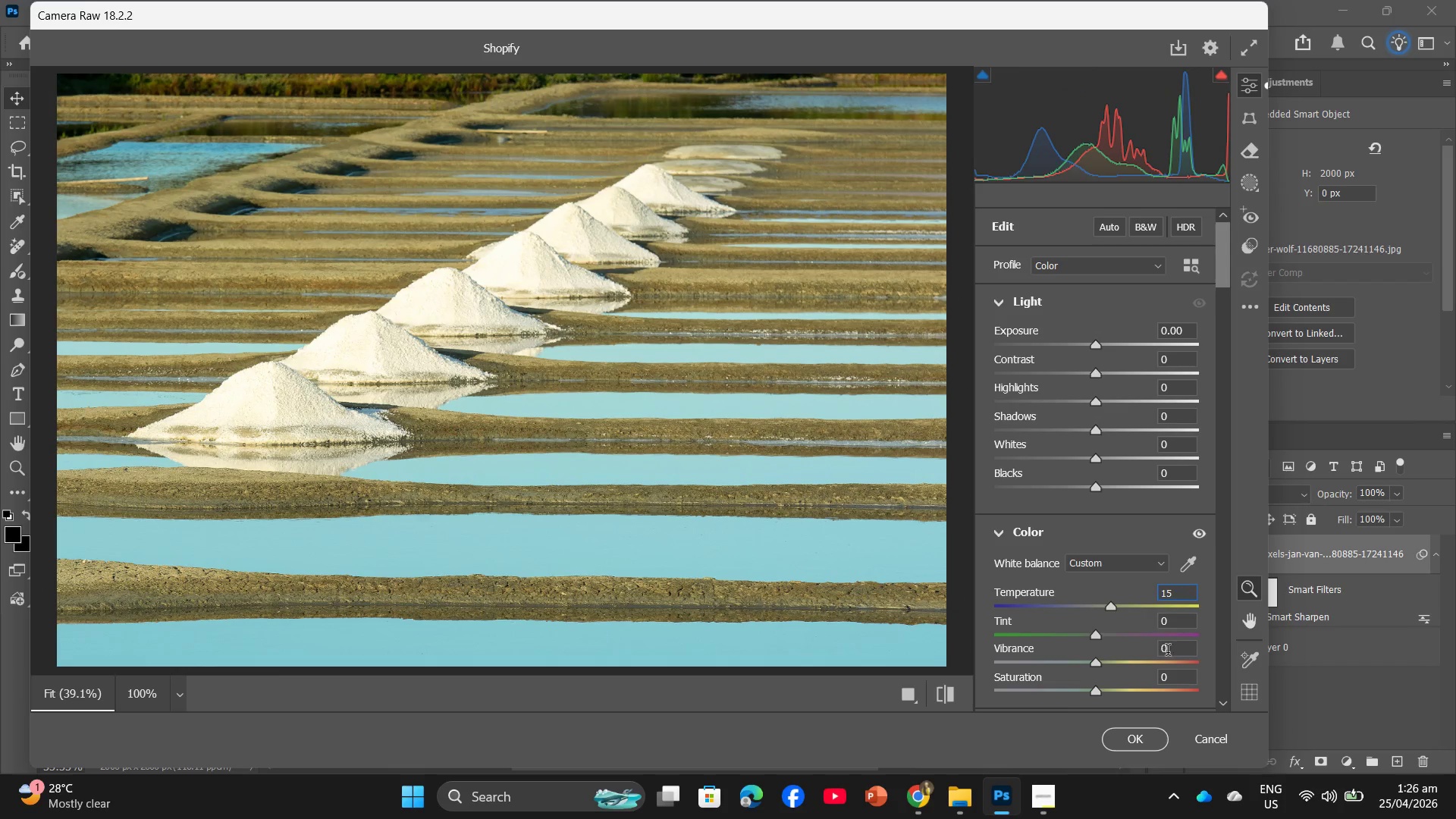 
left_click([1170, 654])
 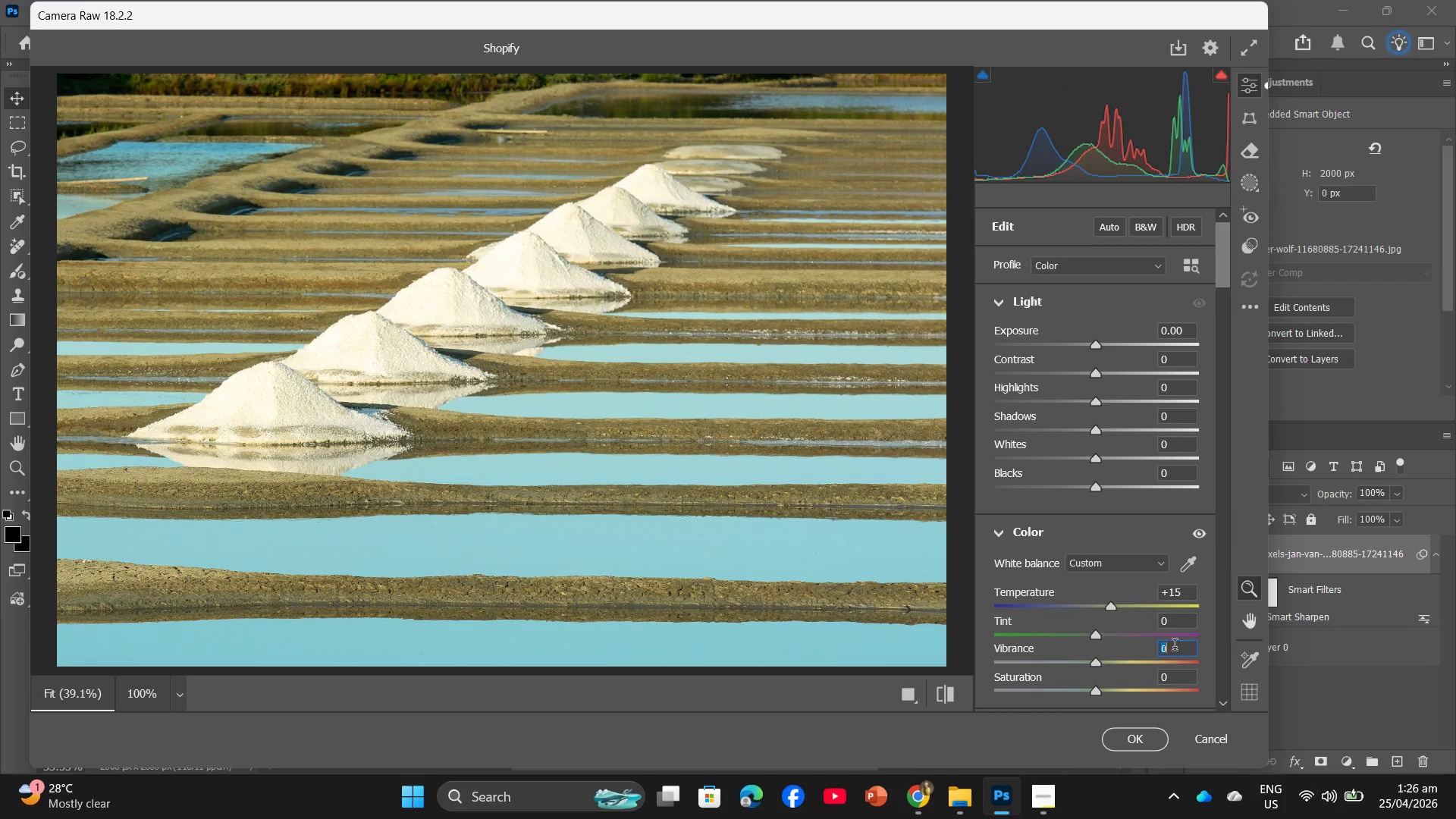 
key(Numpad5)
 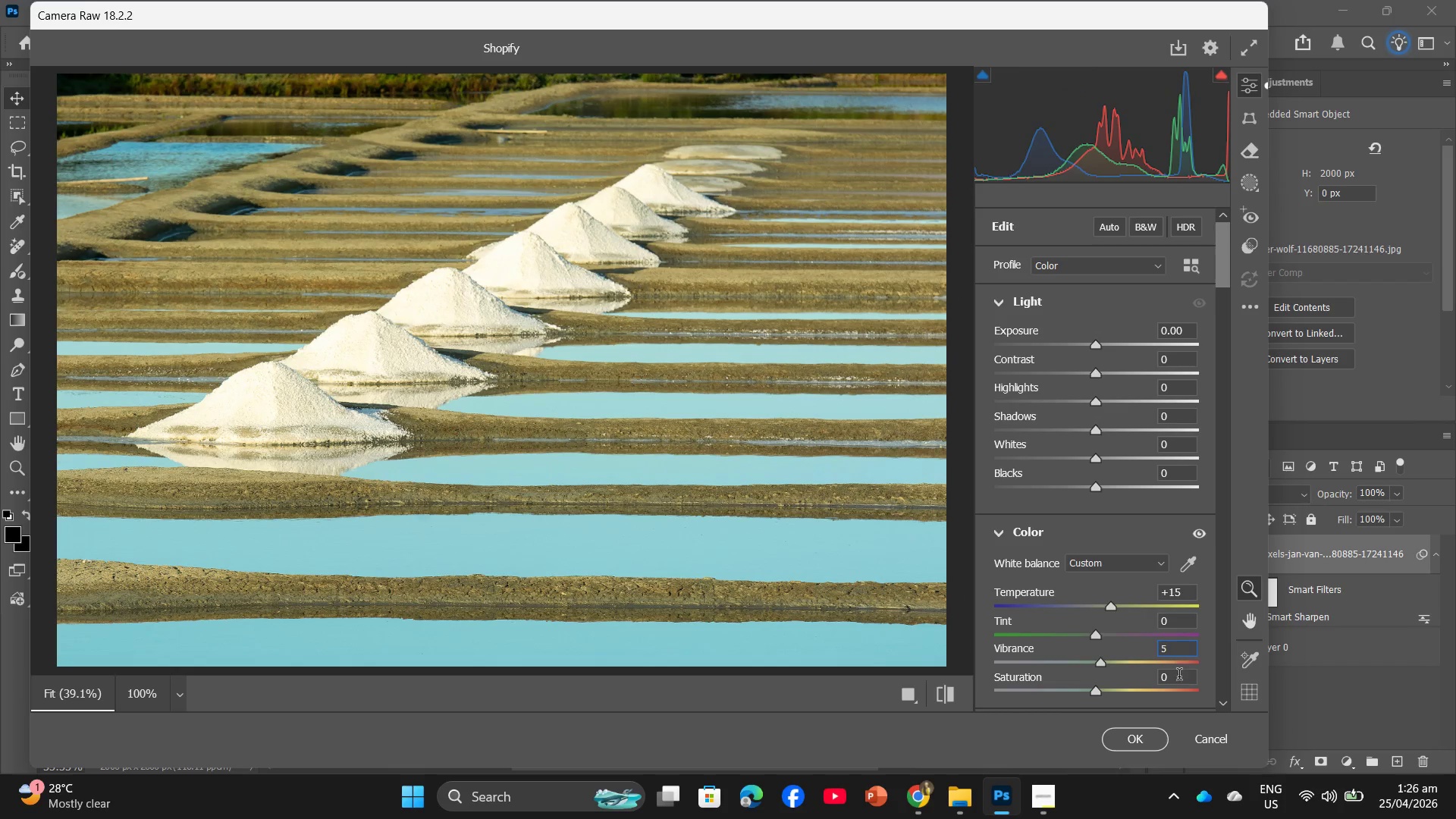 
left_click([1179, 679])
 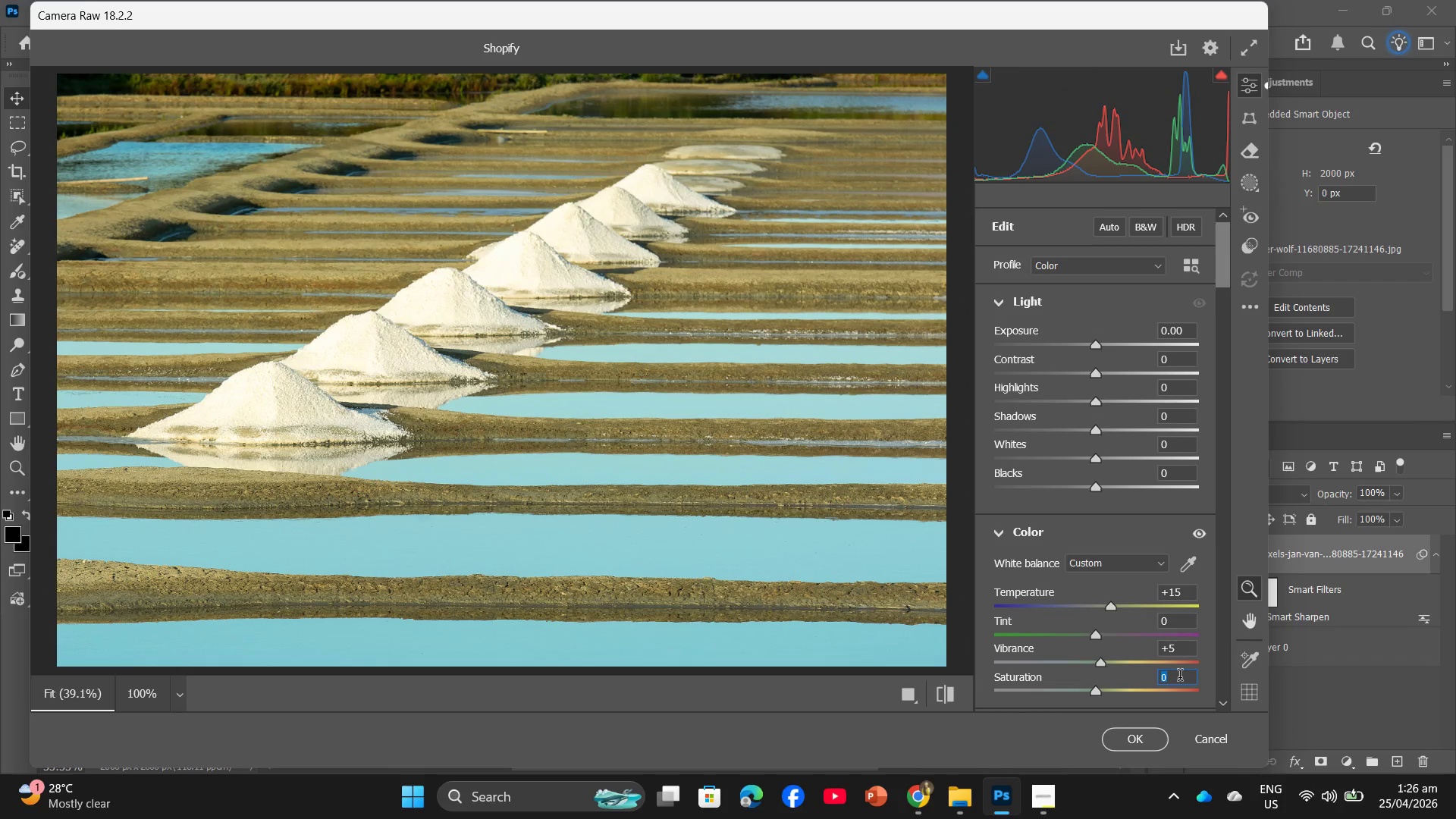 
key(Numpad5)
 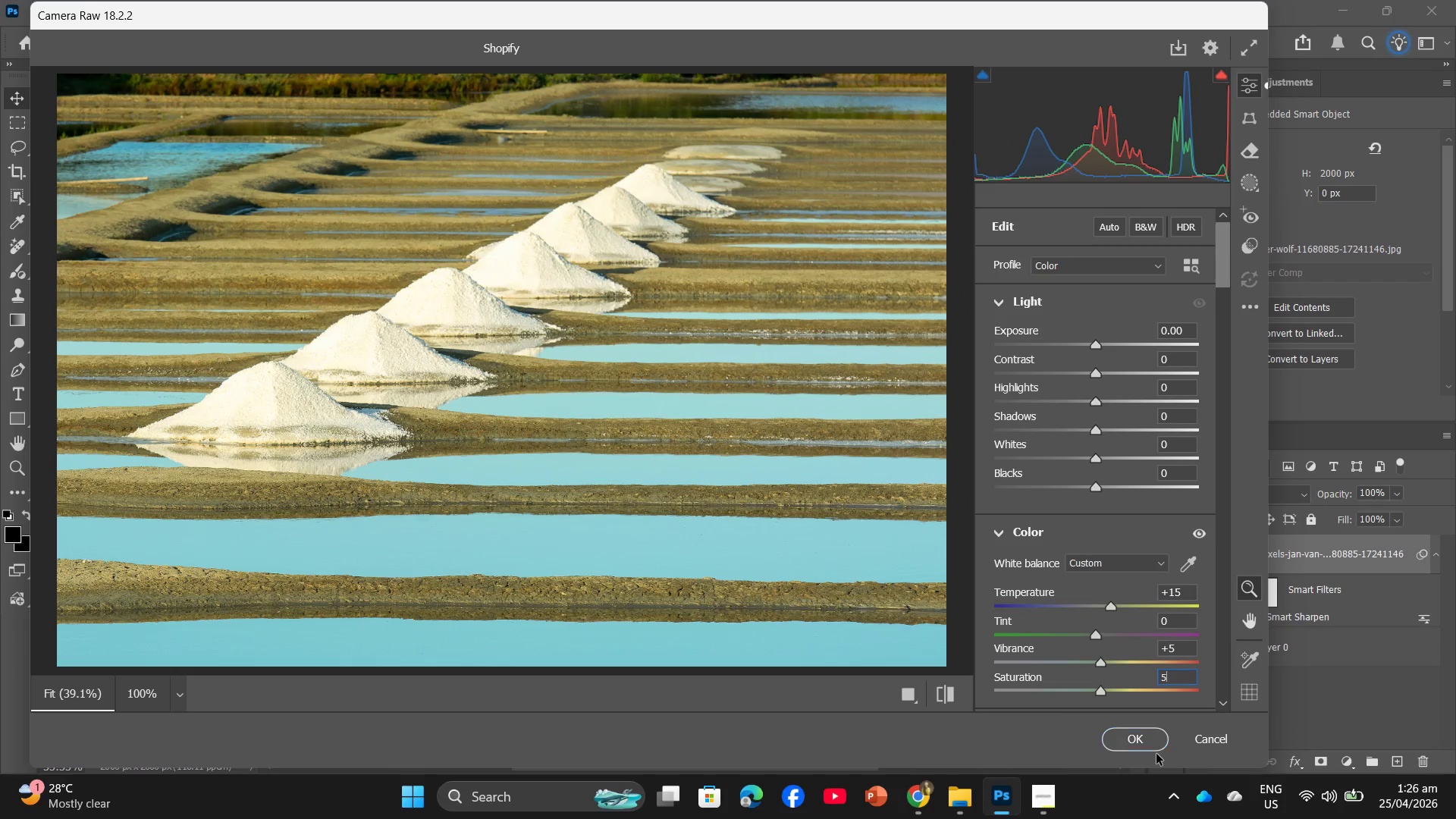 
left_click([1155, 744])
 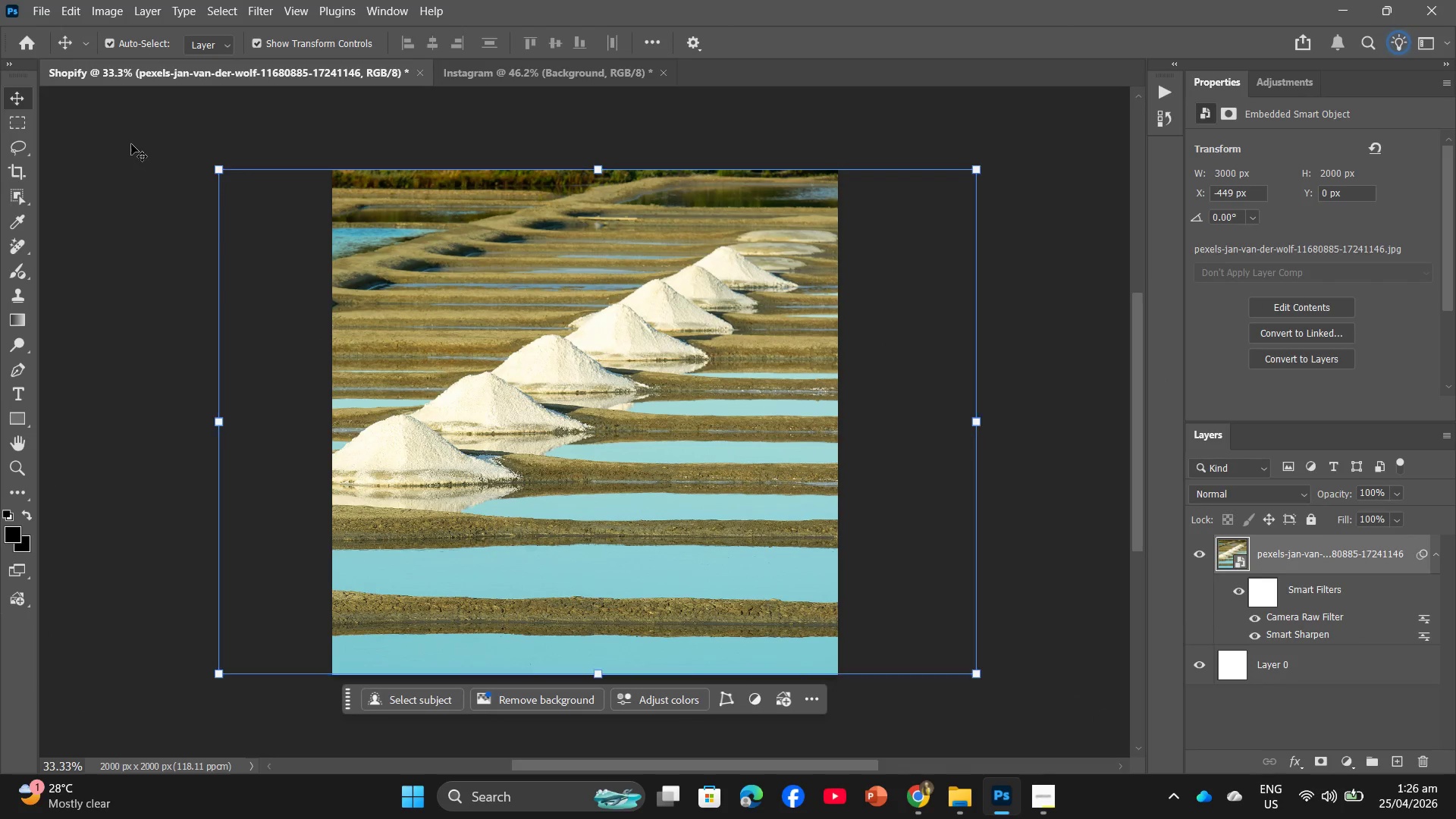 
left_click([43, 0])
 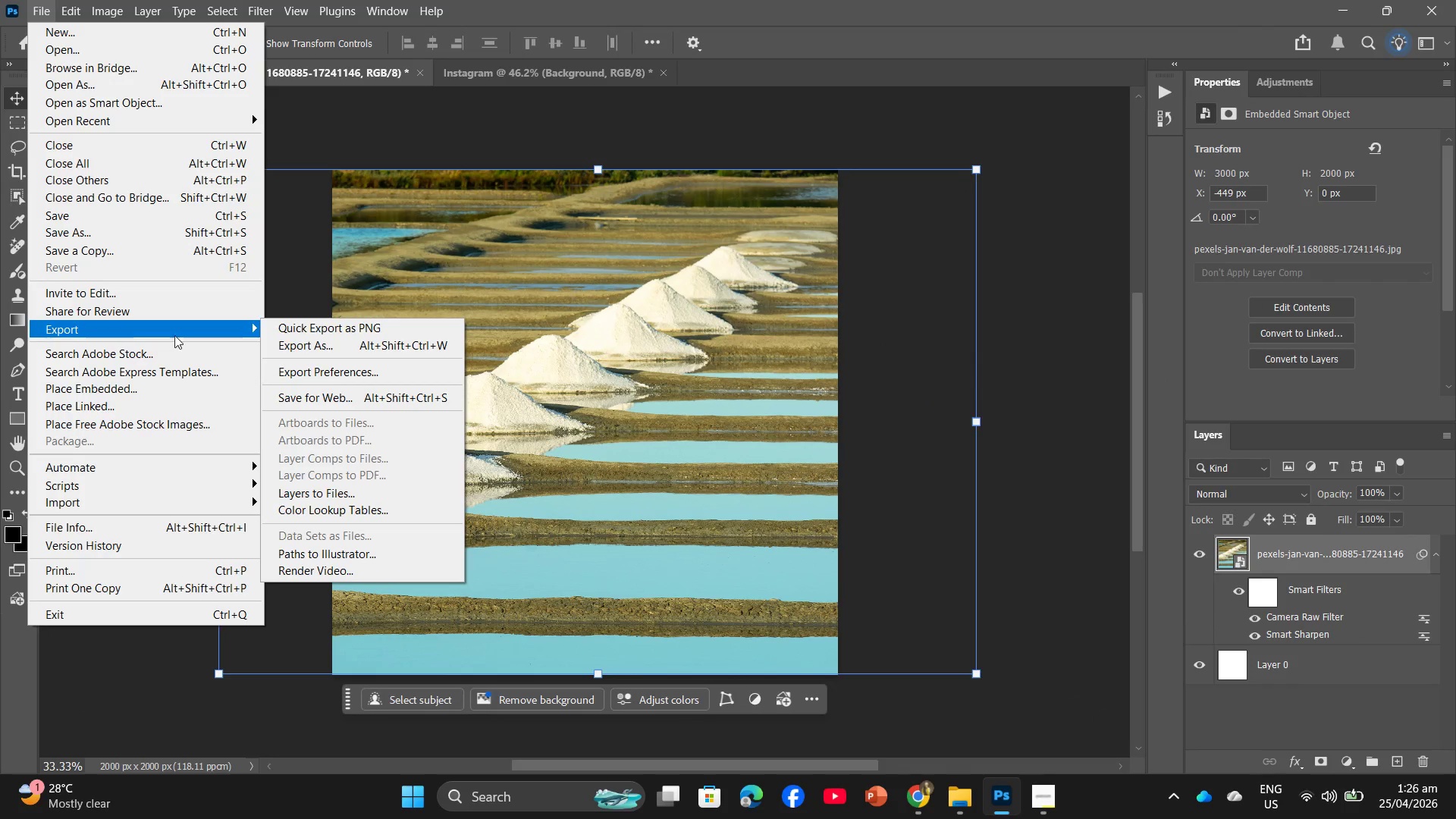 
left_click([325, 346])
 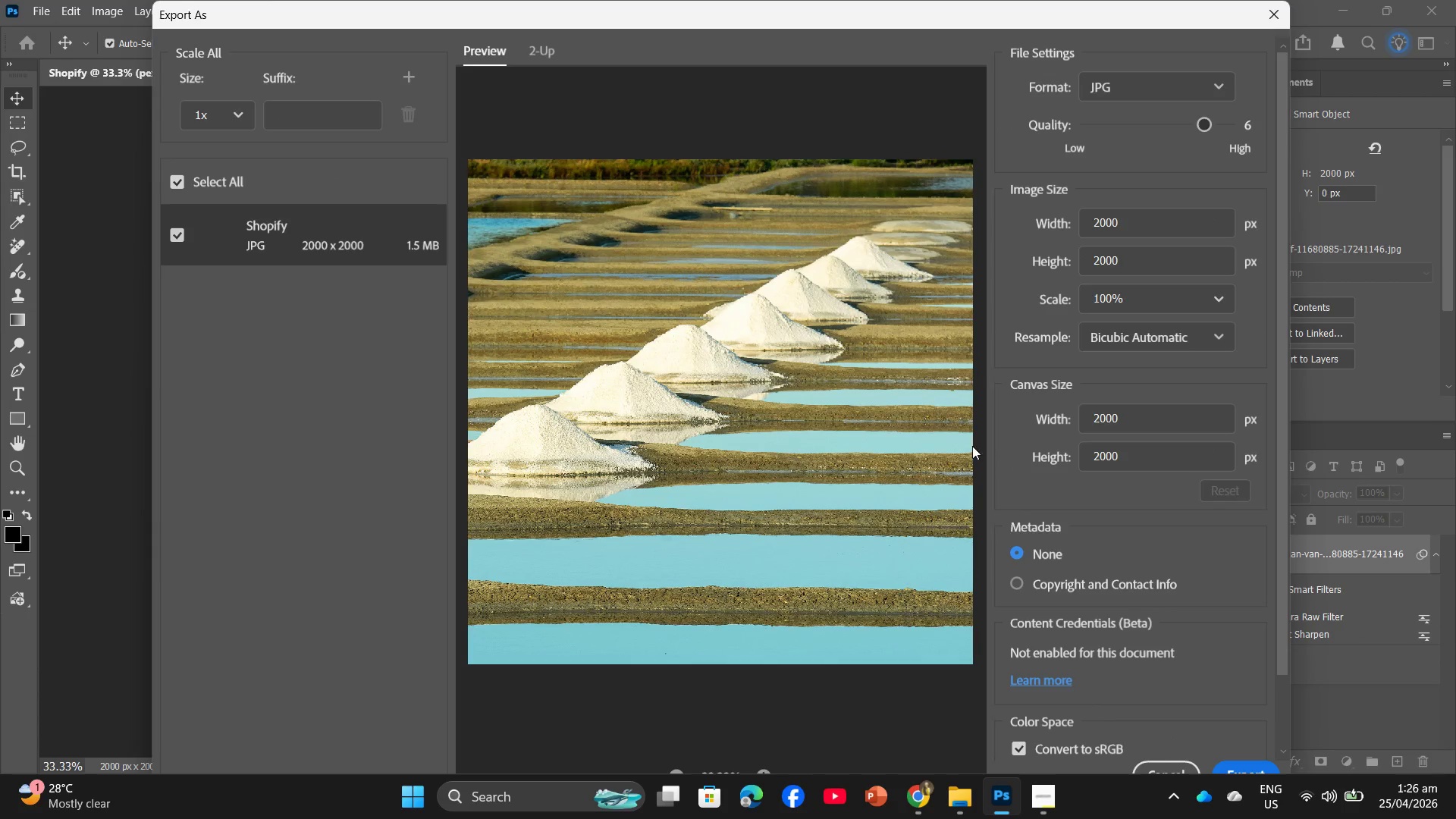 
left_click([1258, 768])
 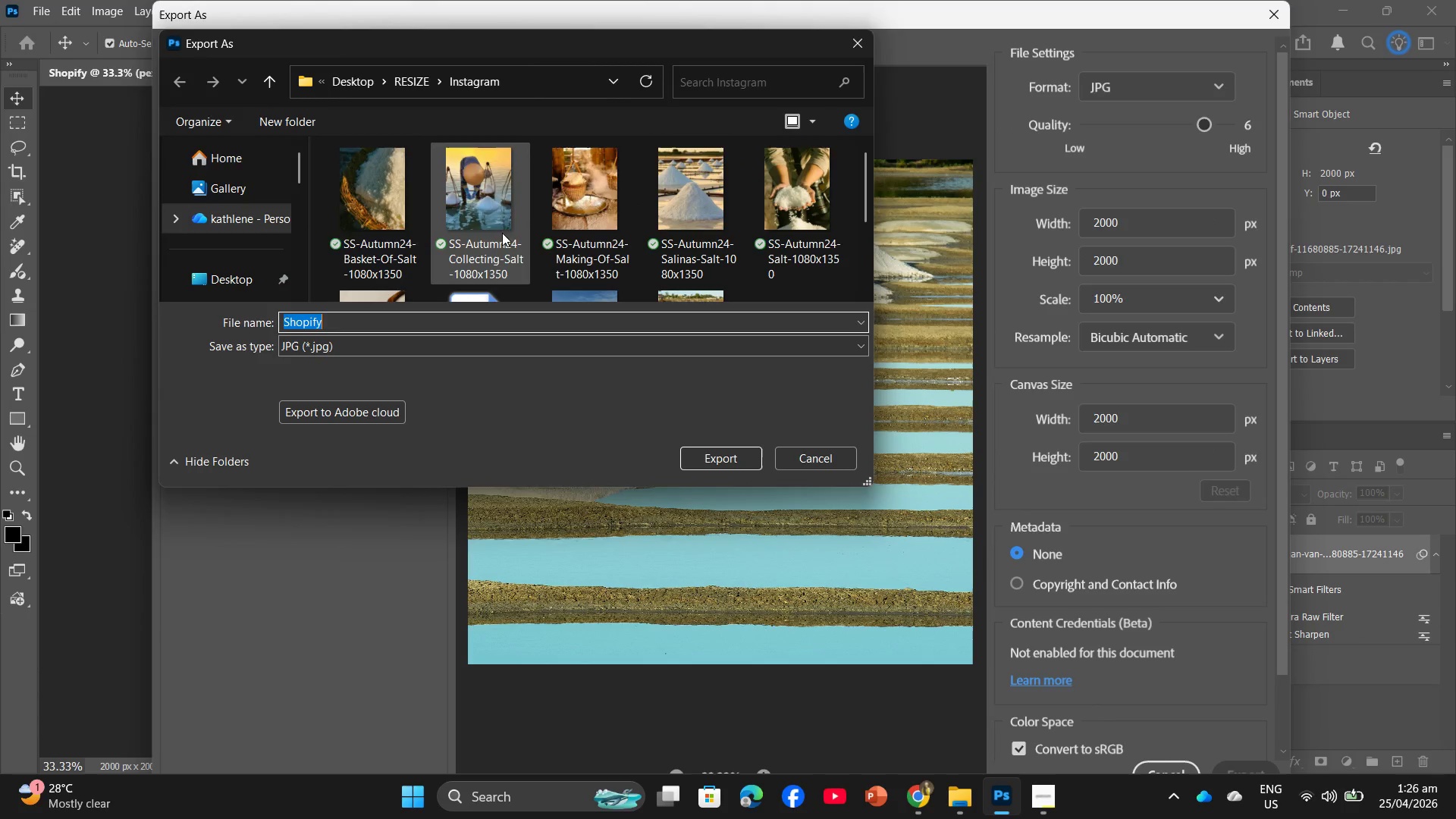 
left_click([407, 78])
 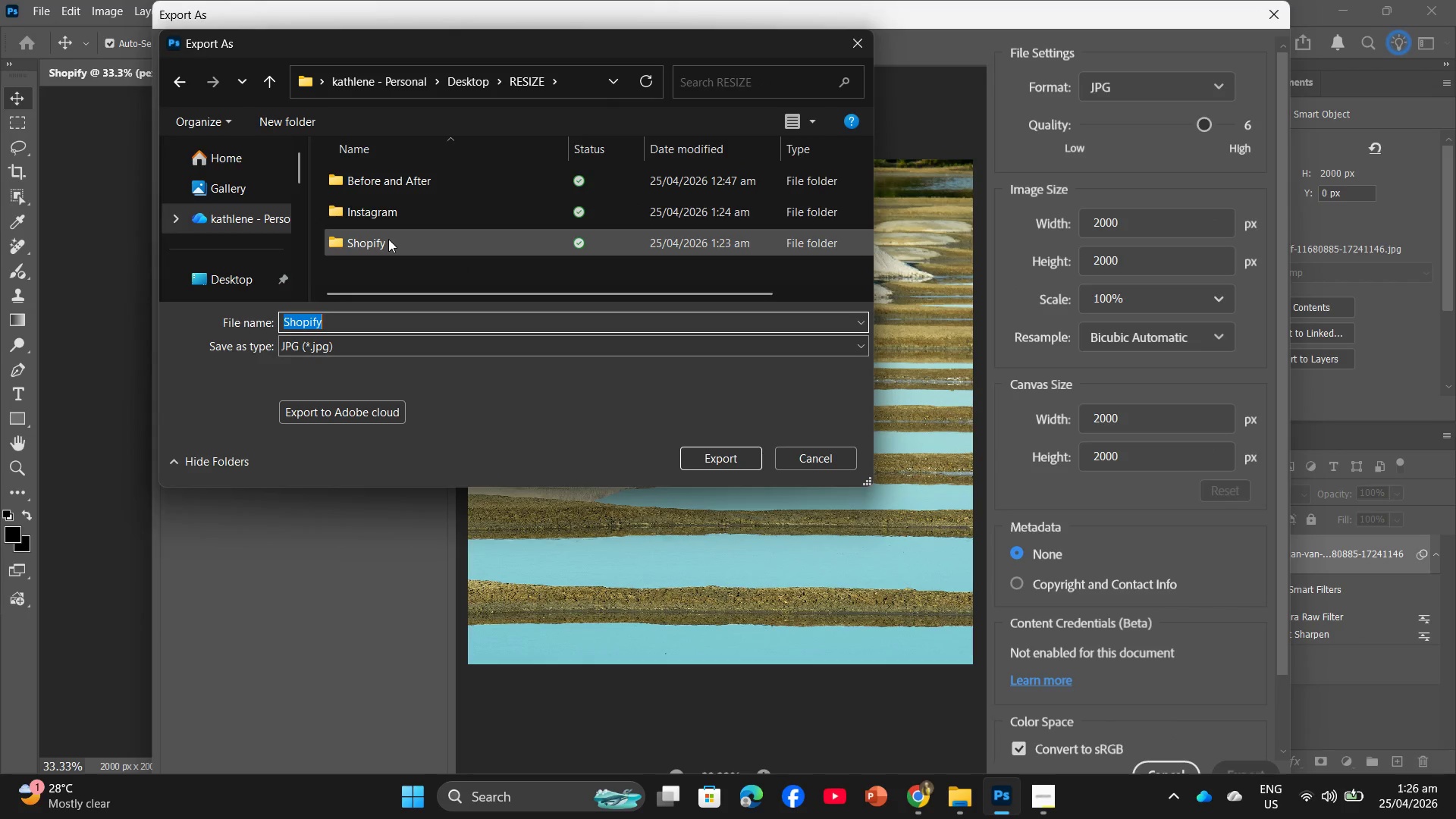 
double_click([388, 239])
 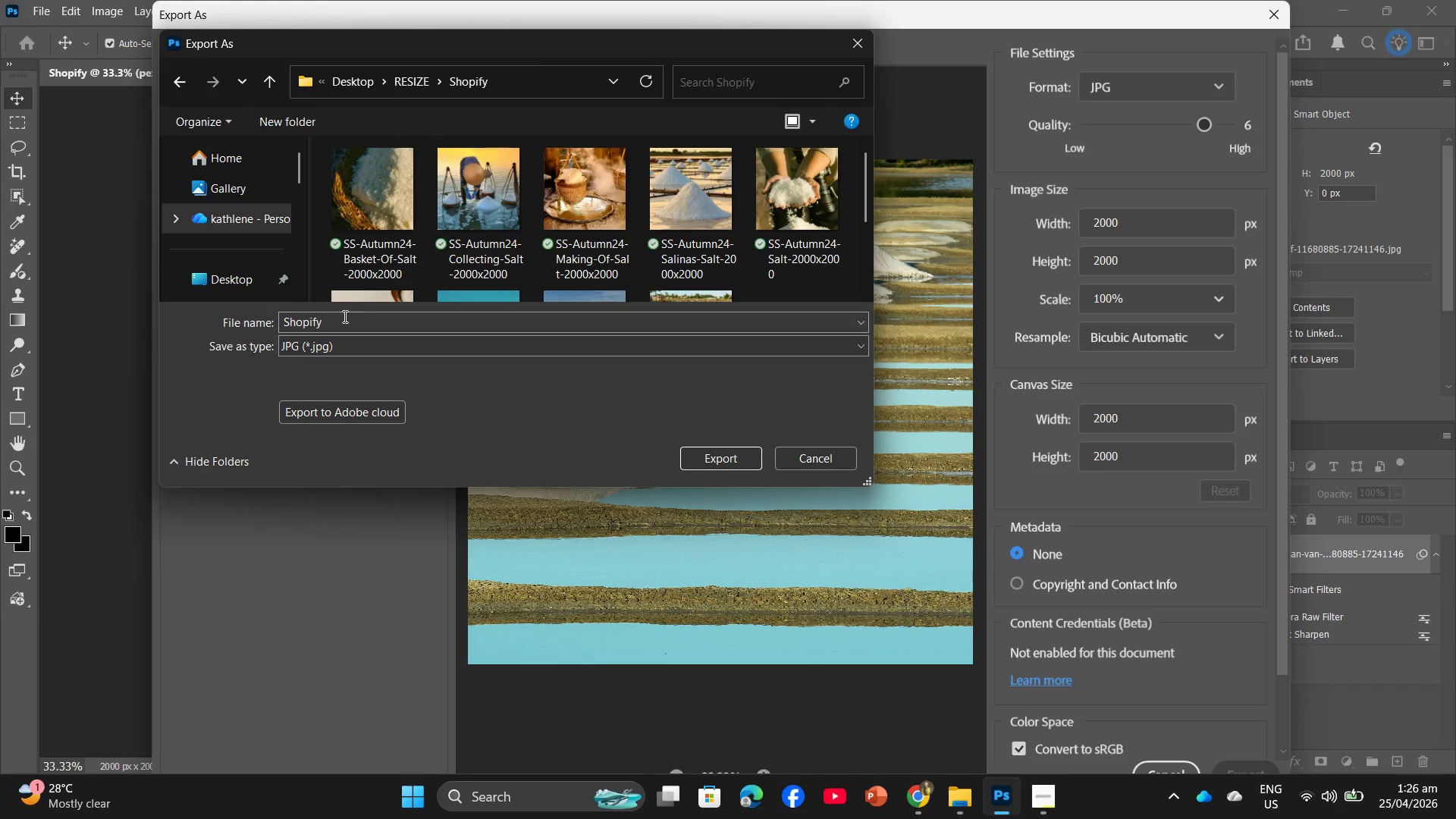 
left_click([344, 317])
 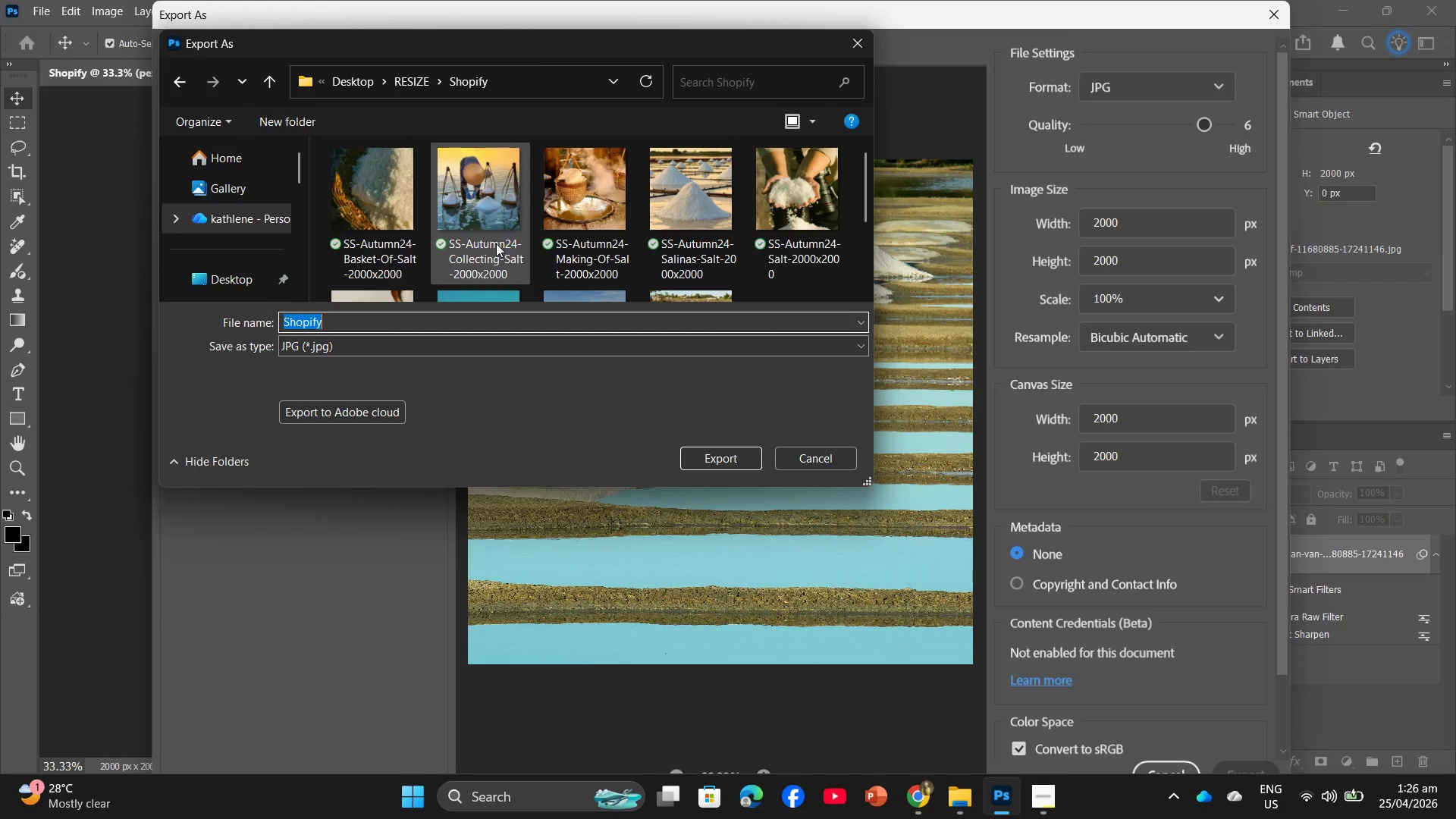 
scroll: coordinate [503, 250], scroll_direction: down, amount: 3.0
 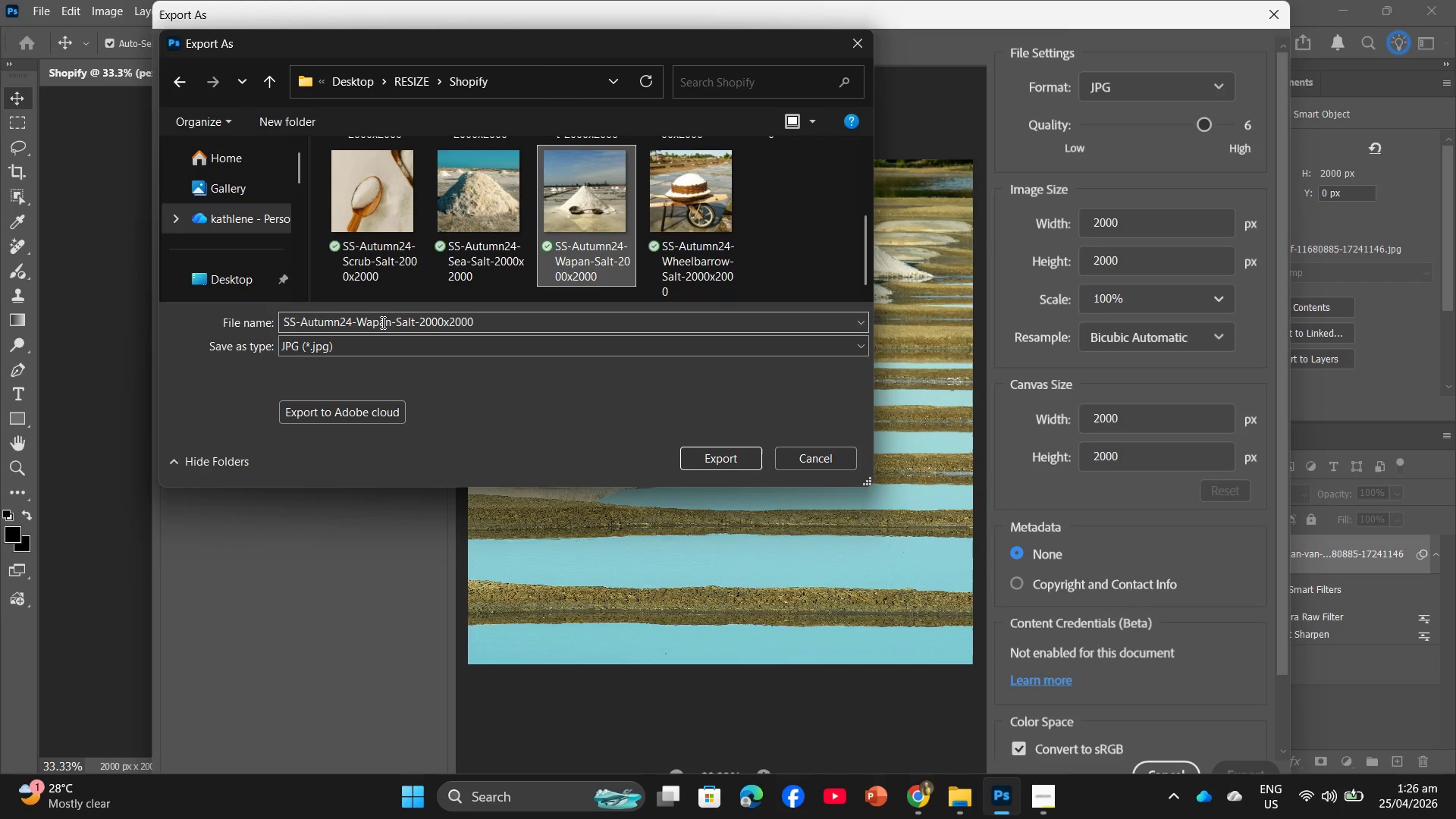 
double_click([390, 321])
 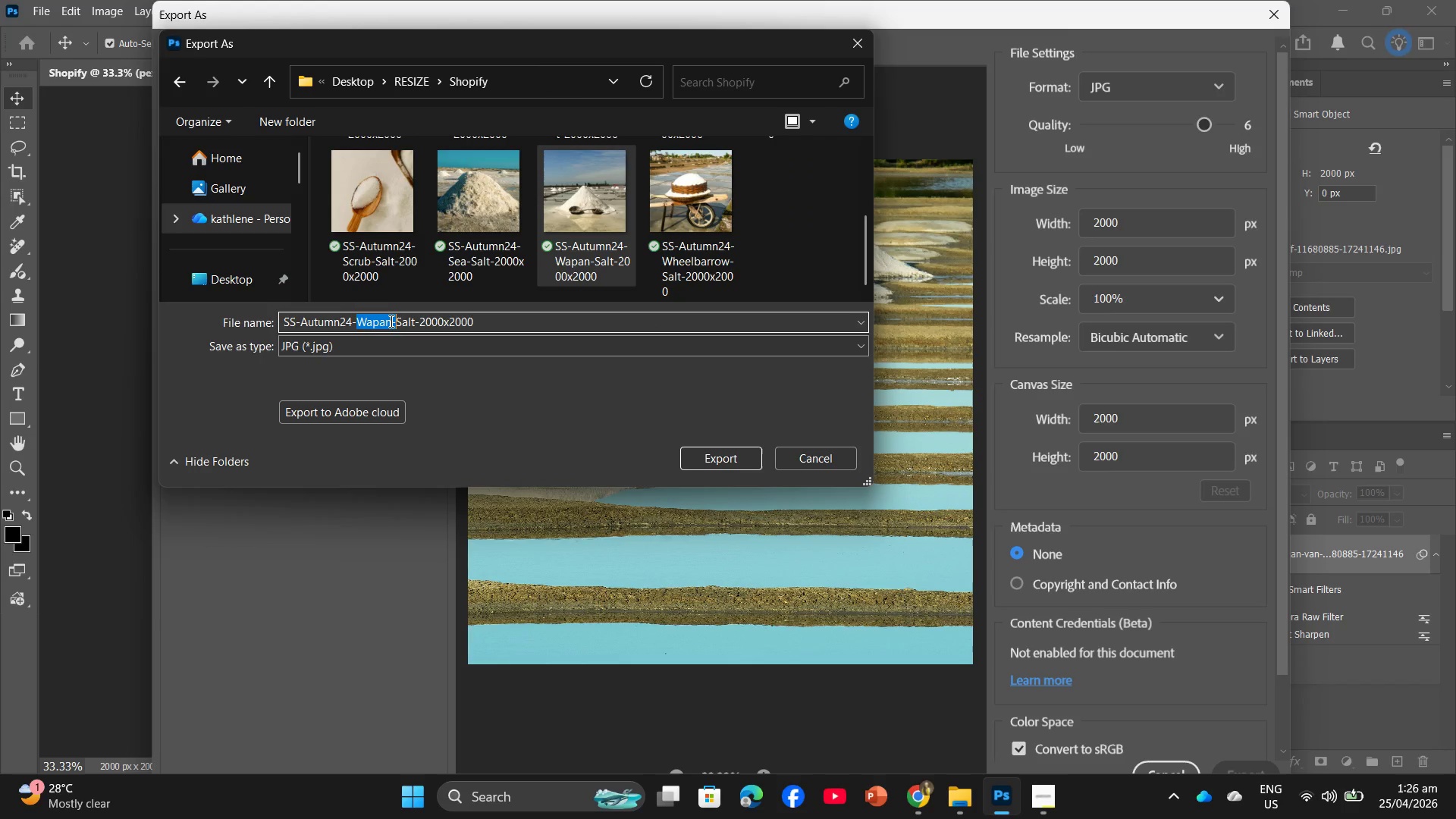 
left_click([390, 321])
 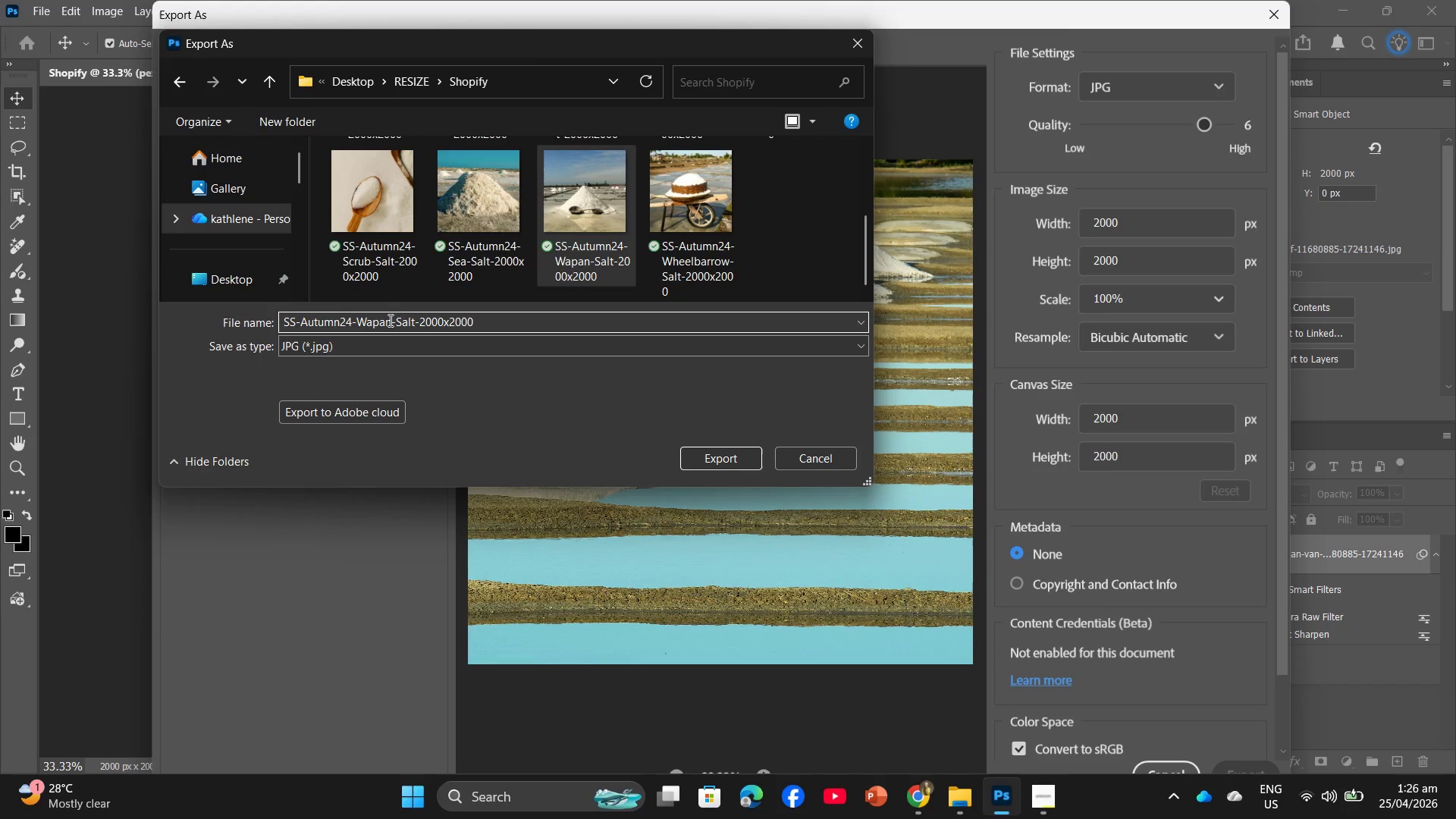 
left_click_drag(start_coordinate=[389, 320], to_coordinate=[357, 315])
 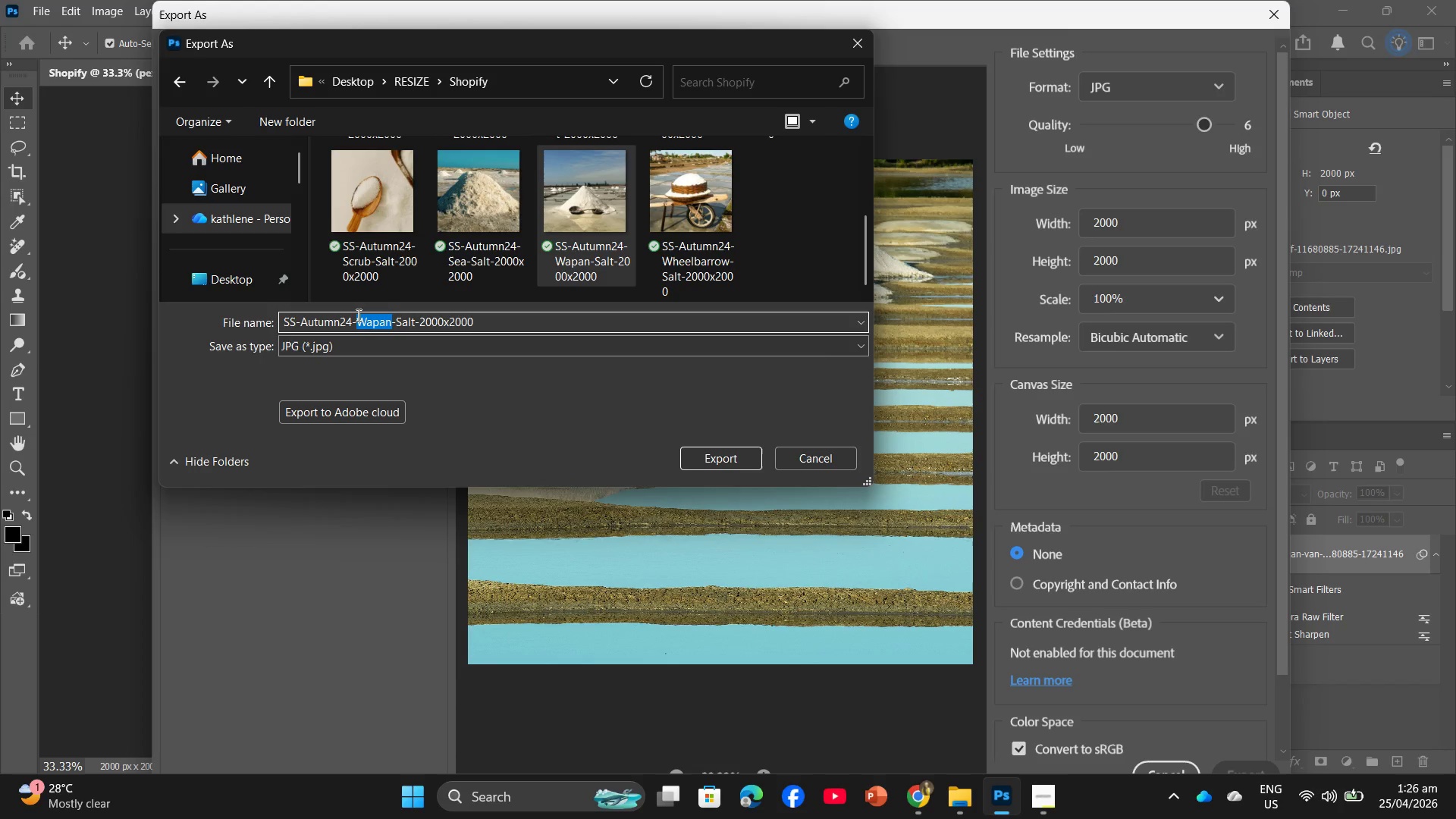 
type(Line)
 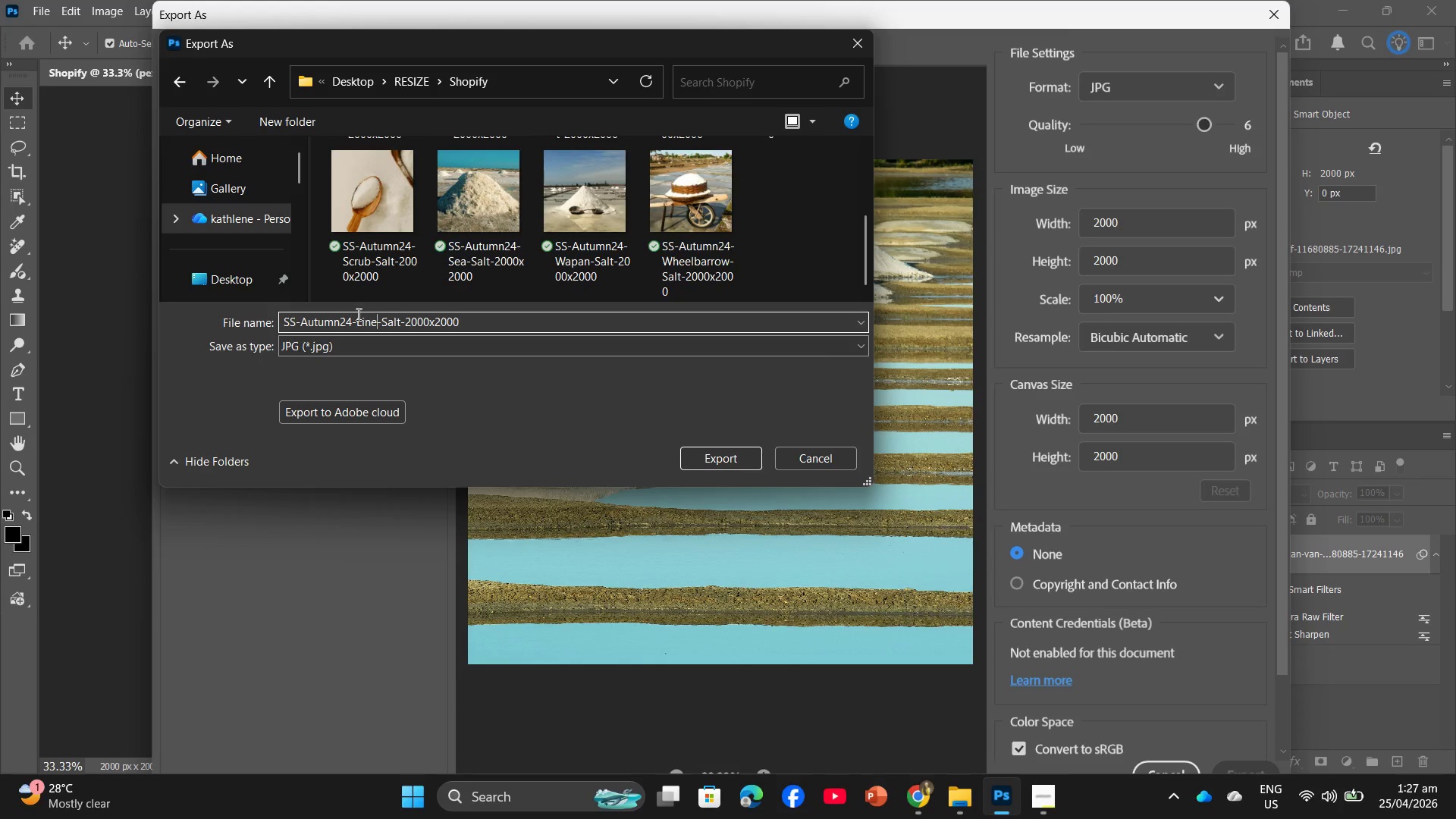 
wait(20.25)
 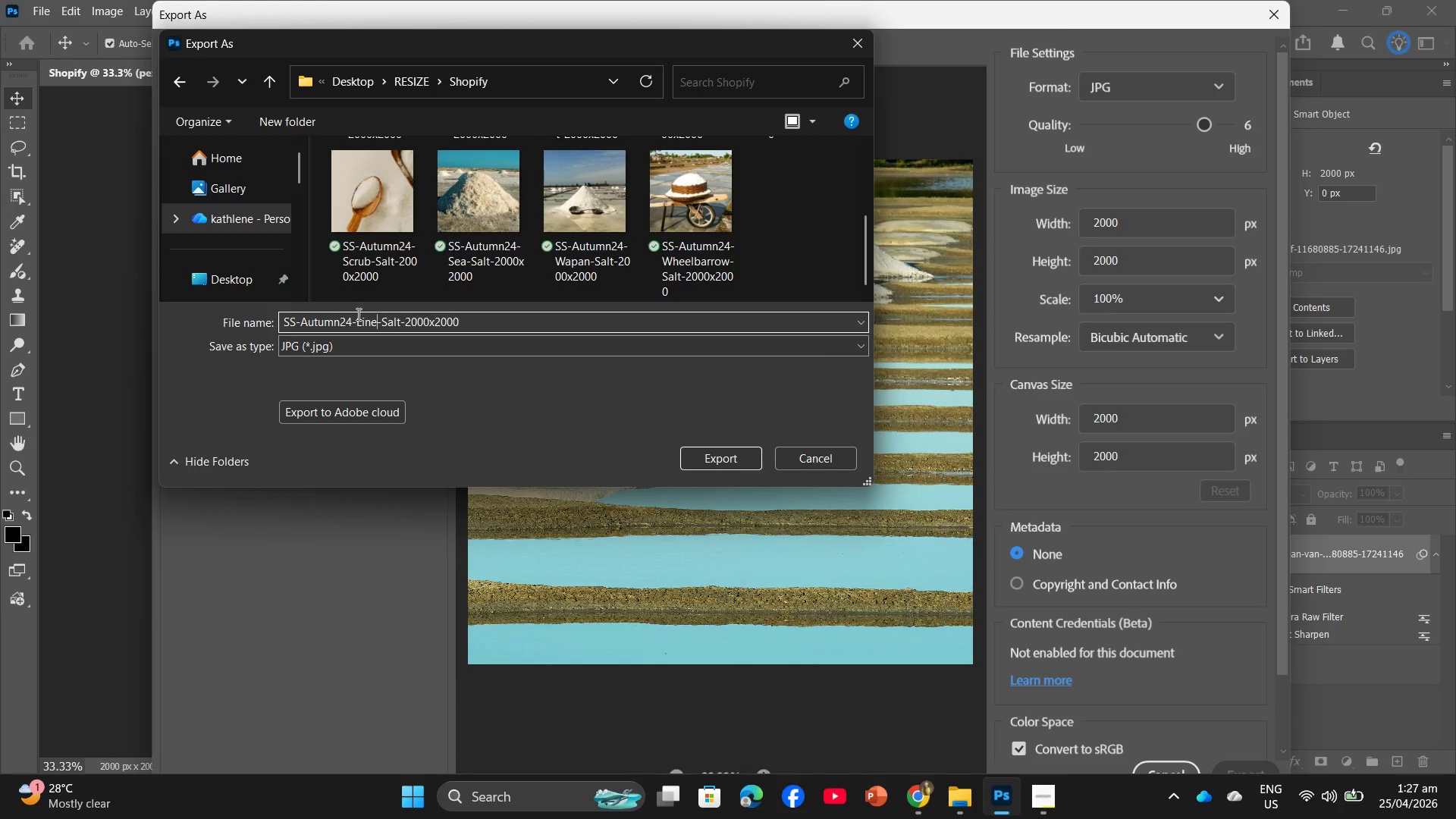 
left_click([610, 79])
 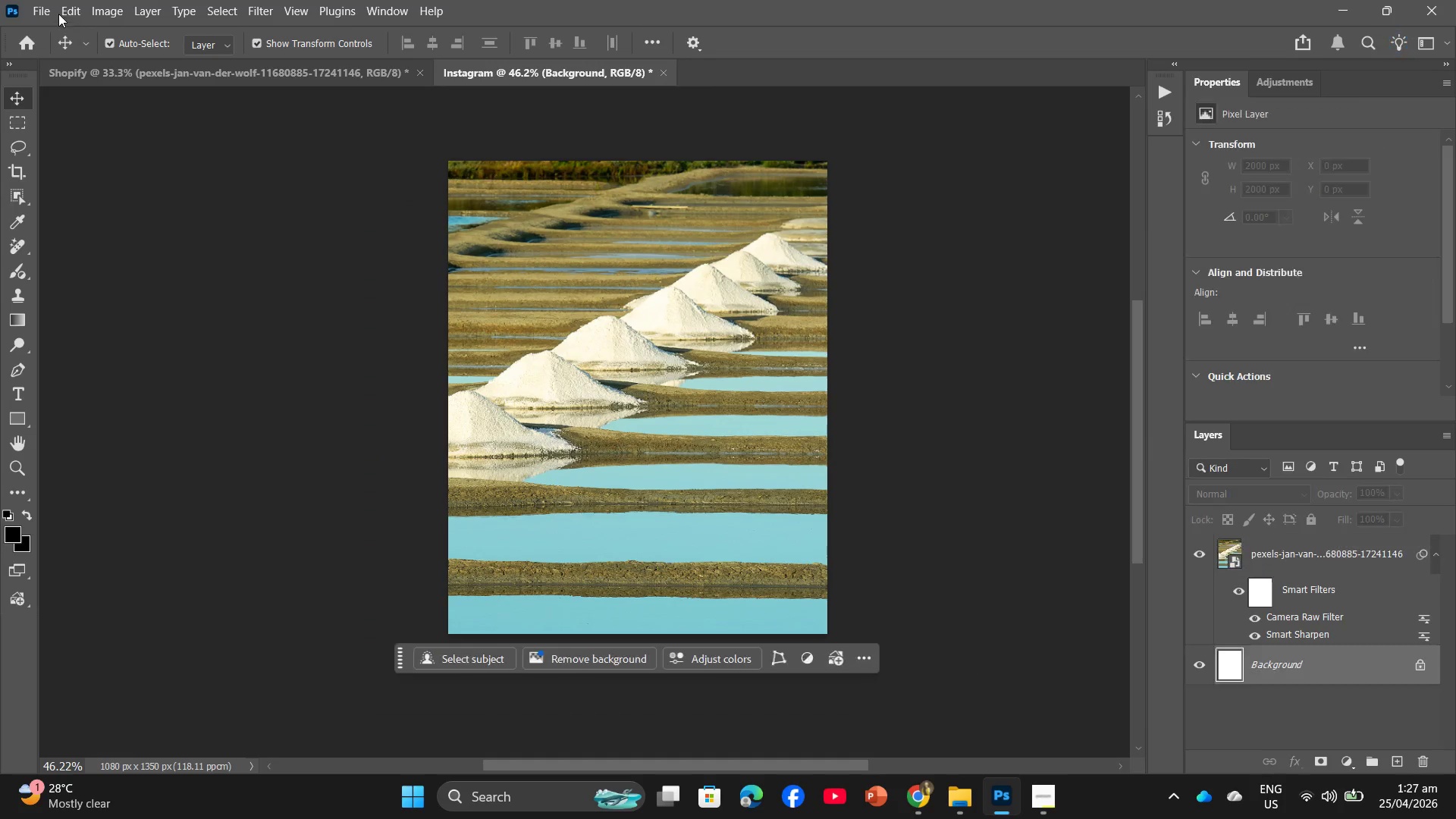 
left_click([41, 3])
 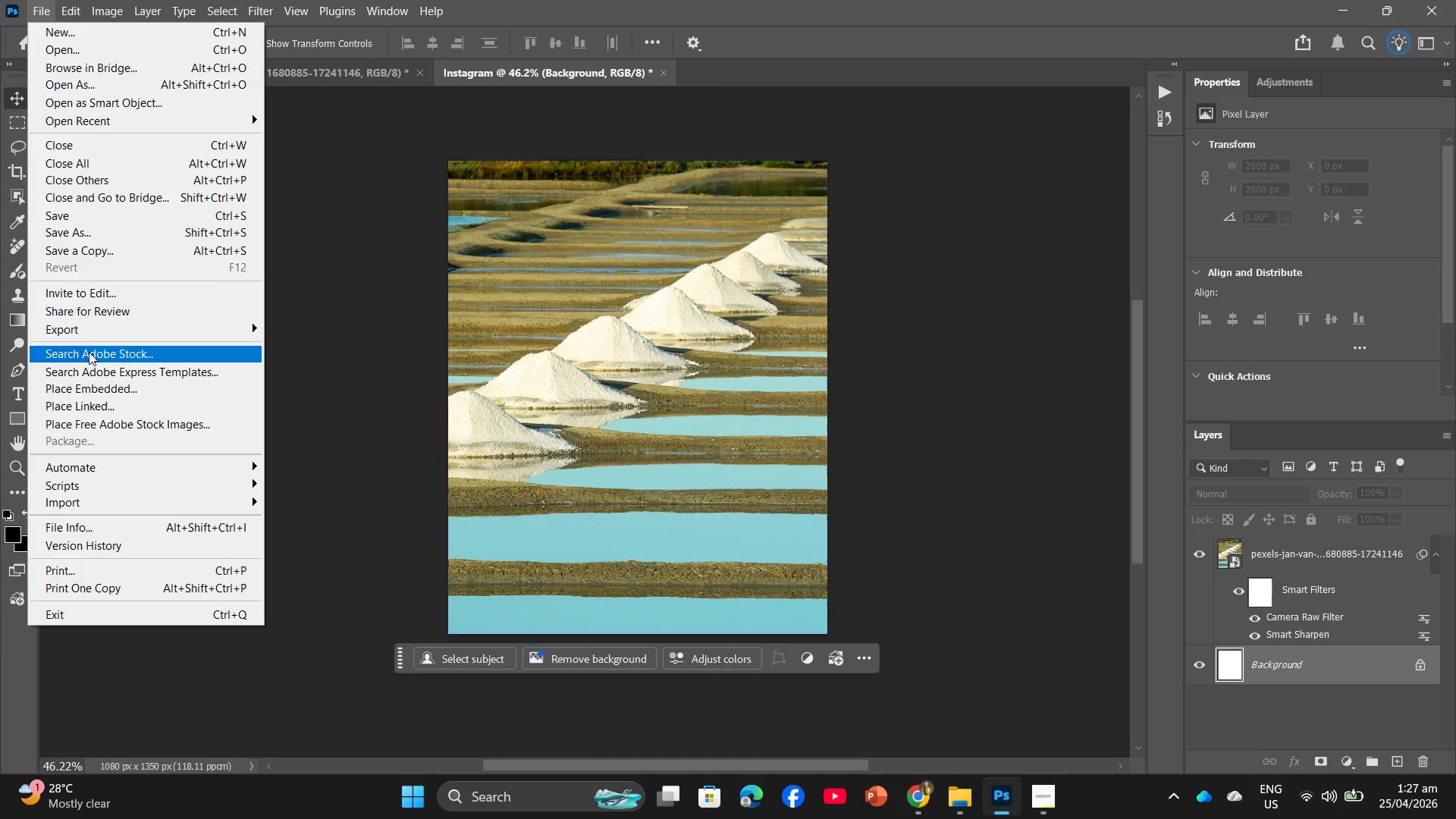 
left_click([90, 328])
 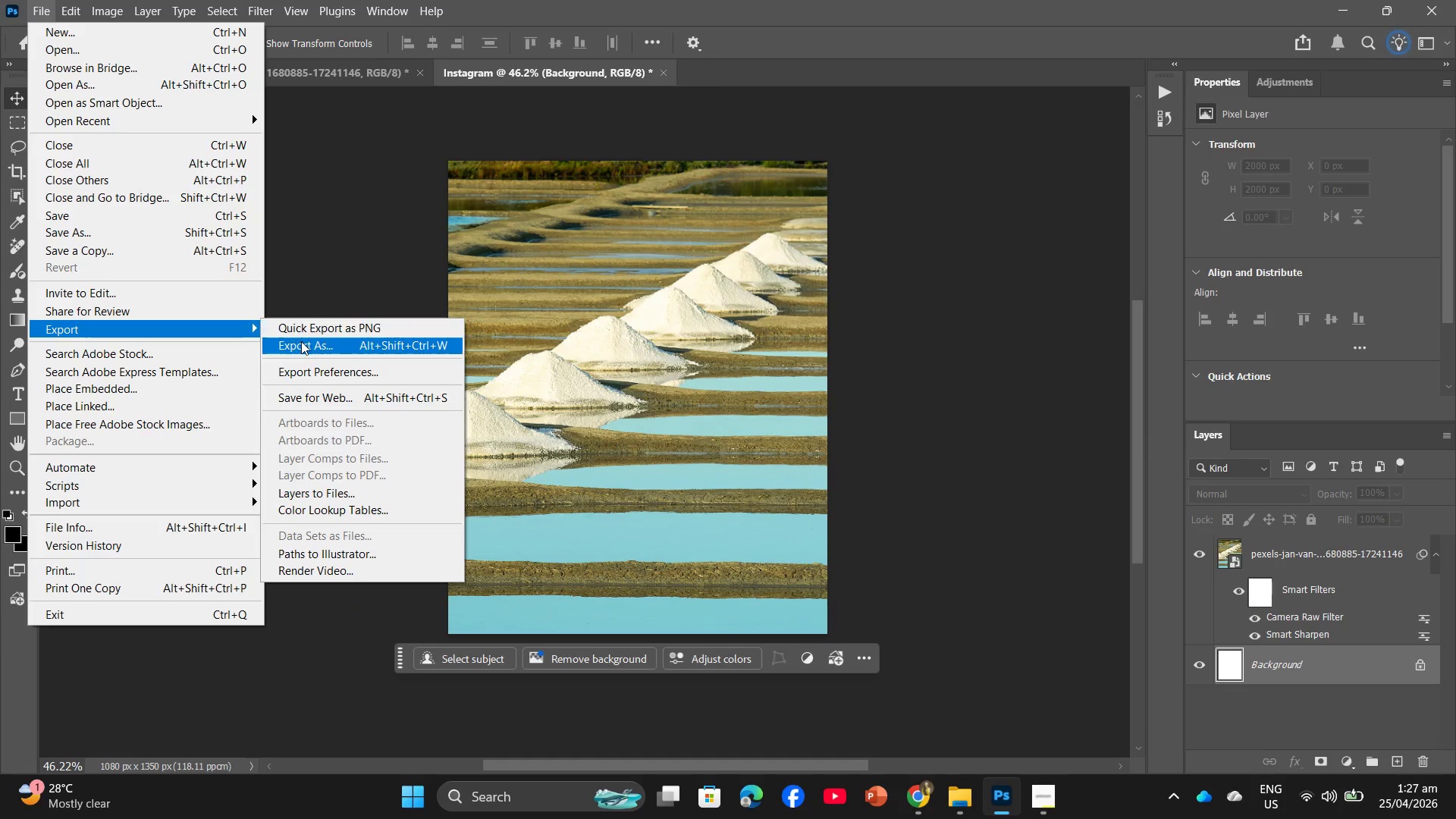 
left_click([307, 345])
 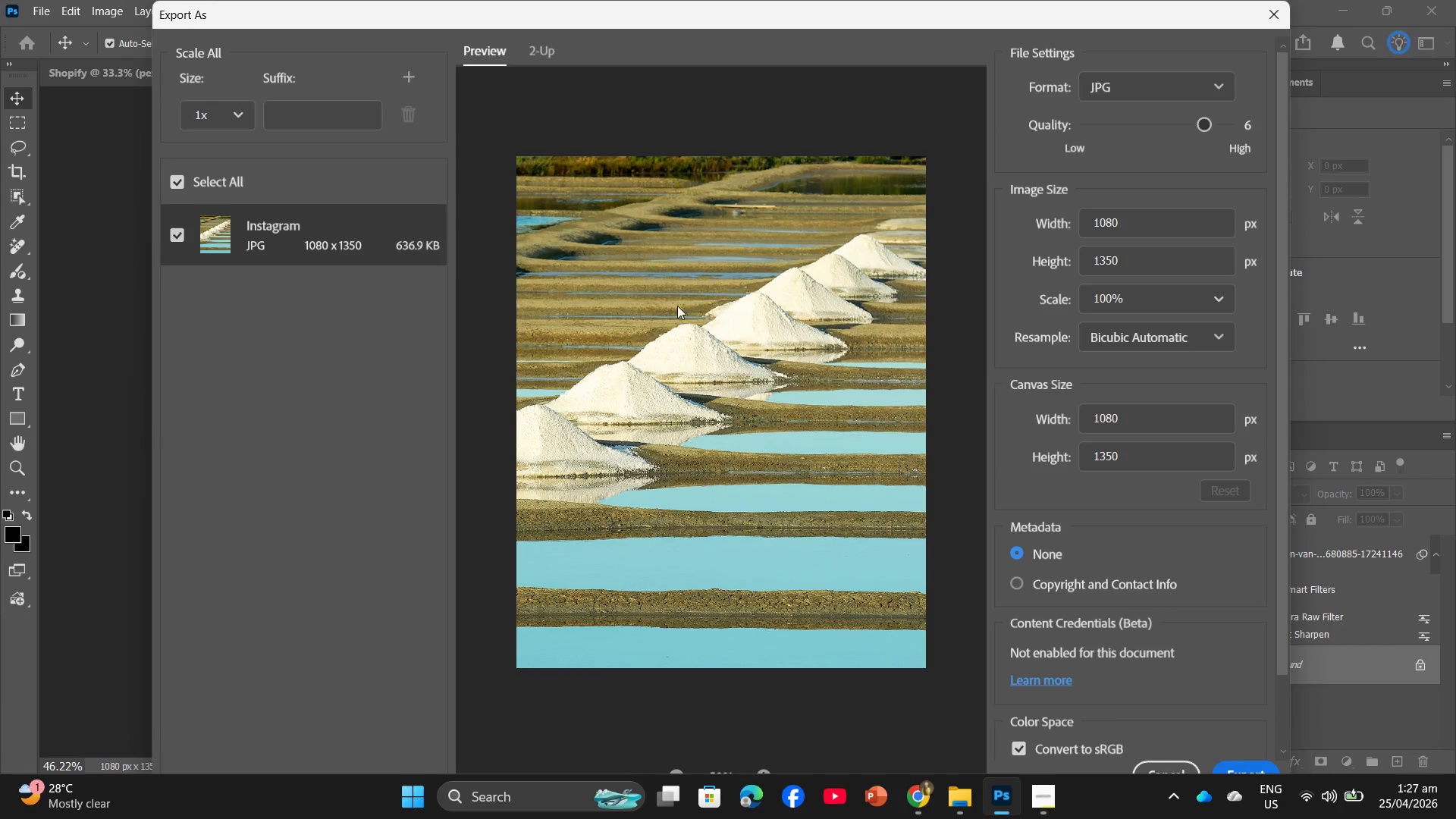 
left_click([1238, 765])
 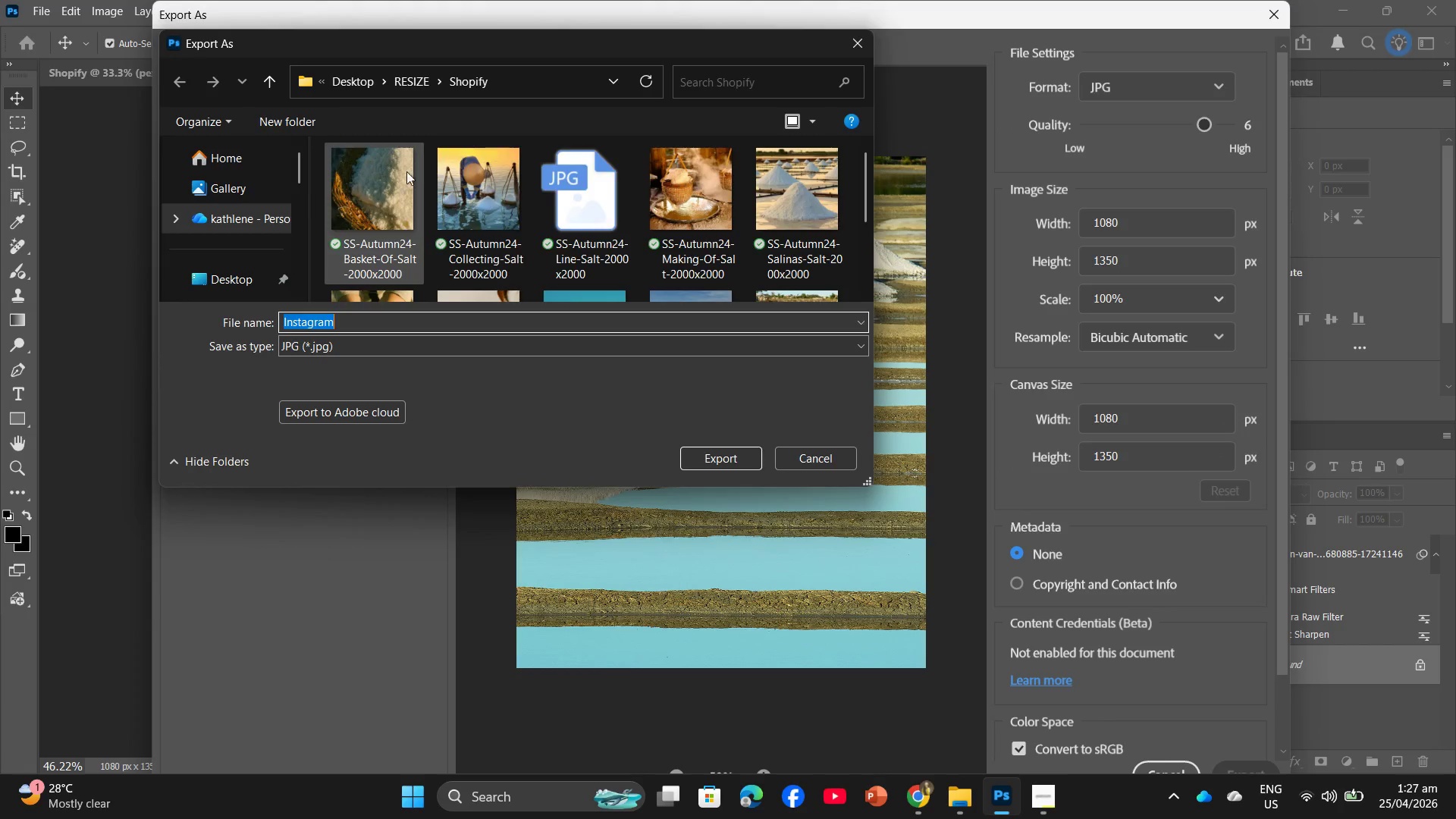 
left_click([416, 79])
 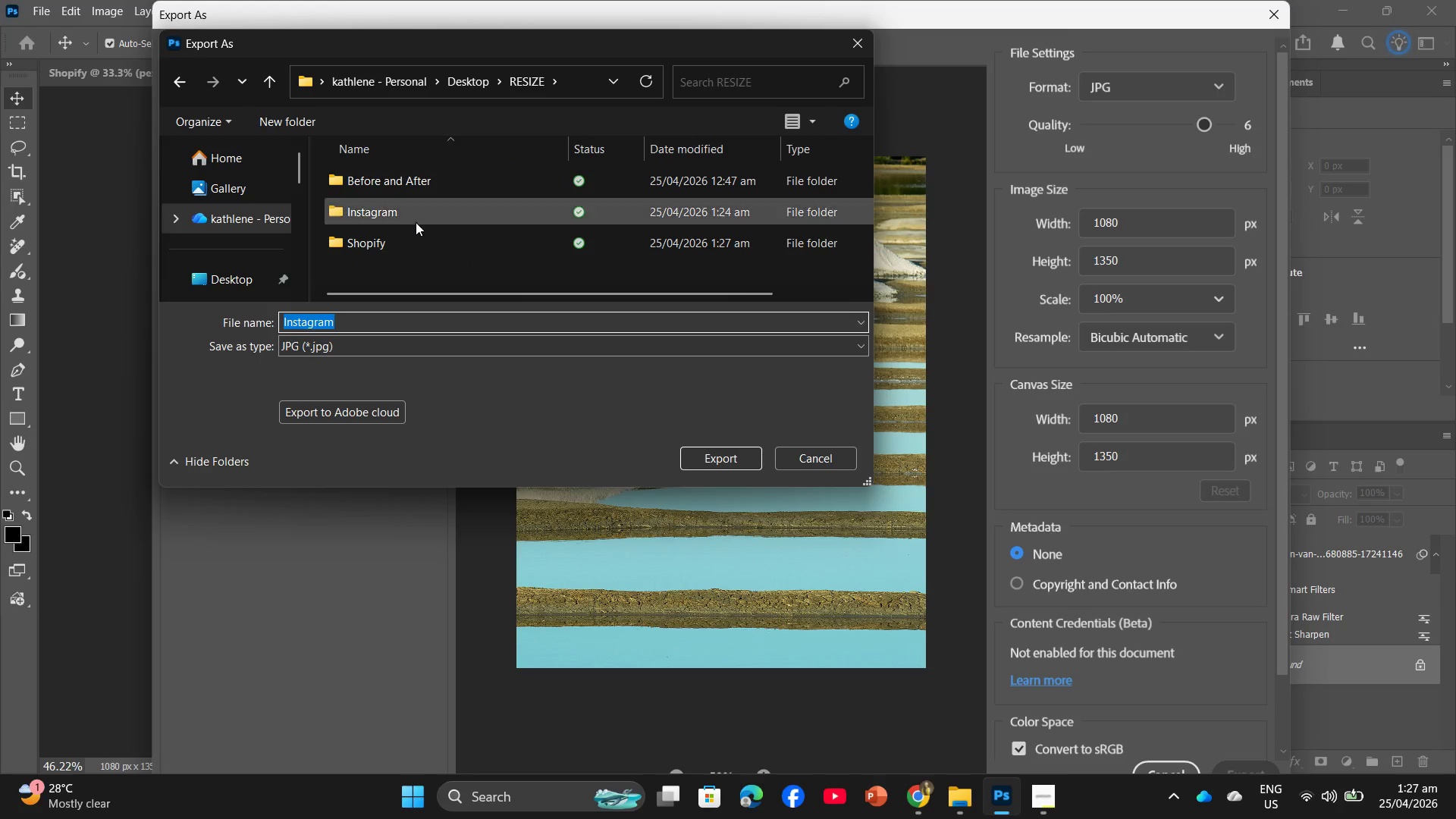 
double_click([418, 217])
 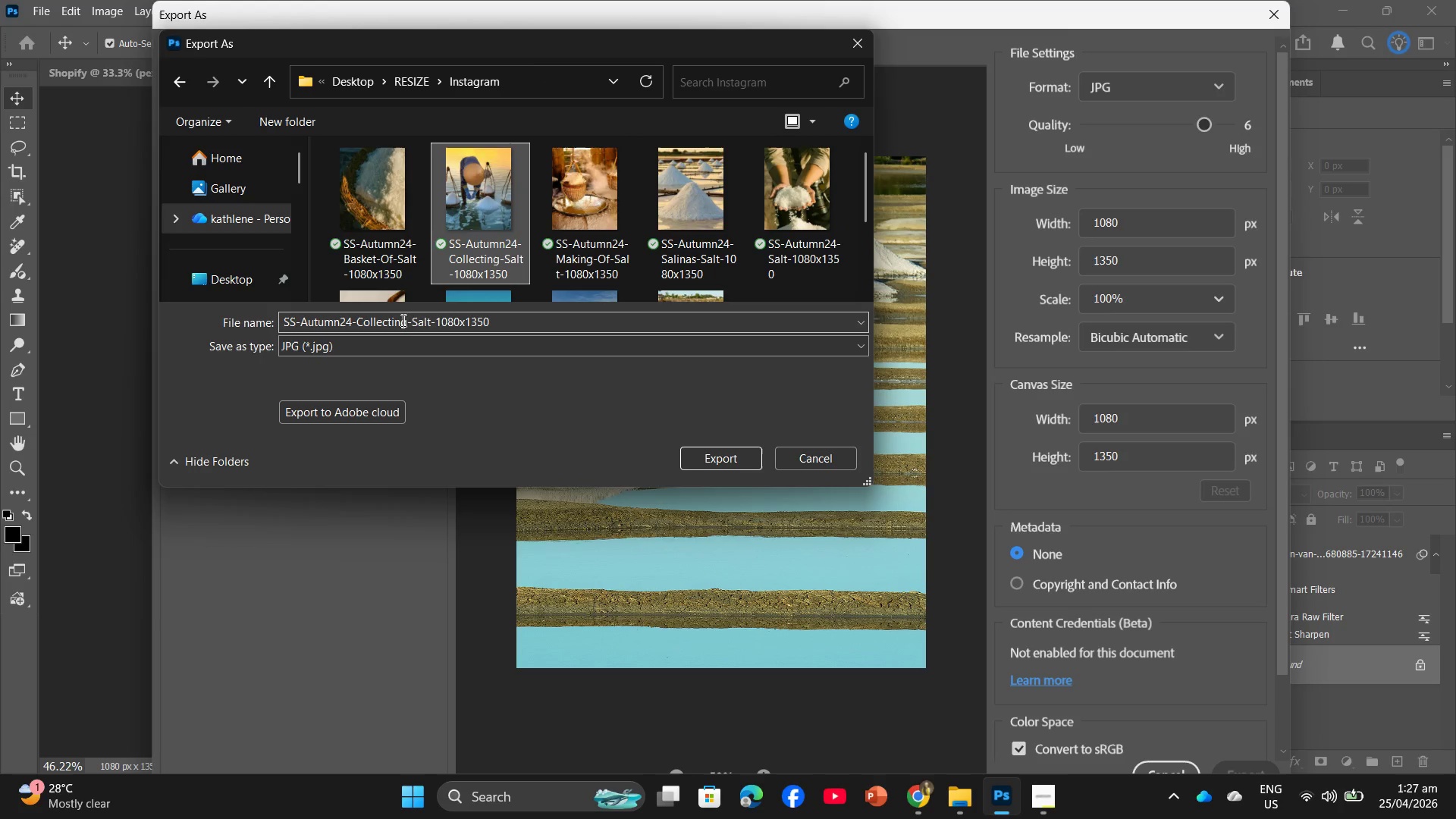 
double_click([406, 322])
 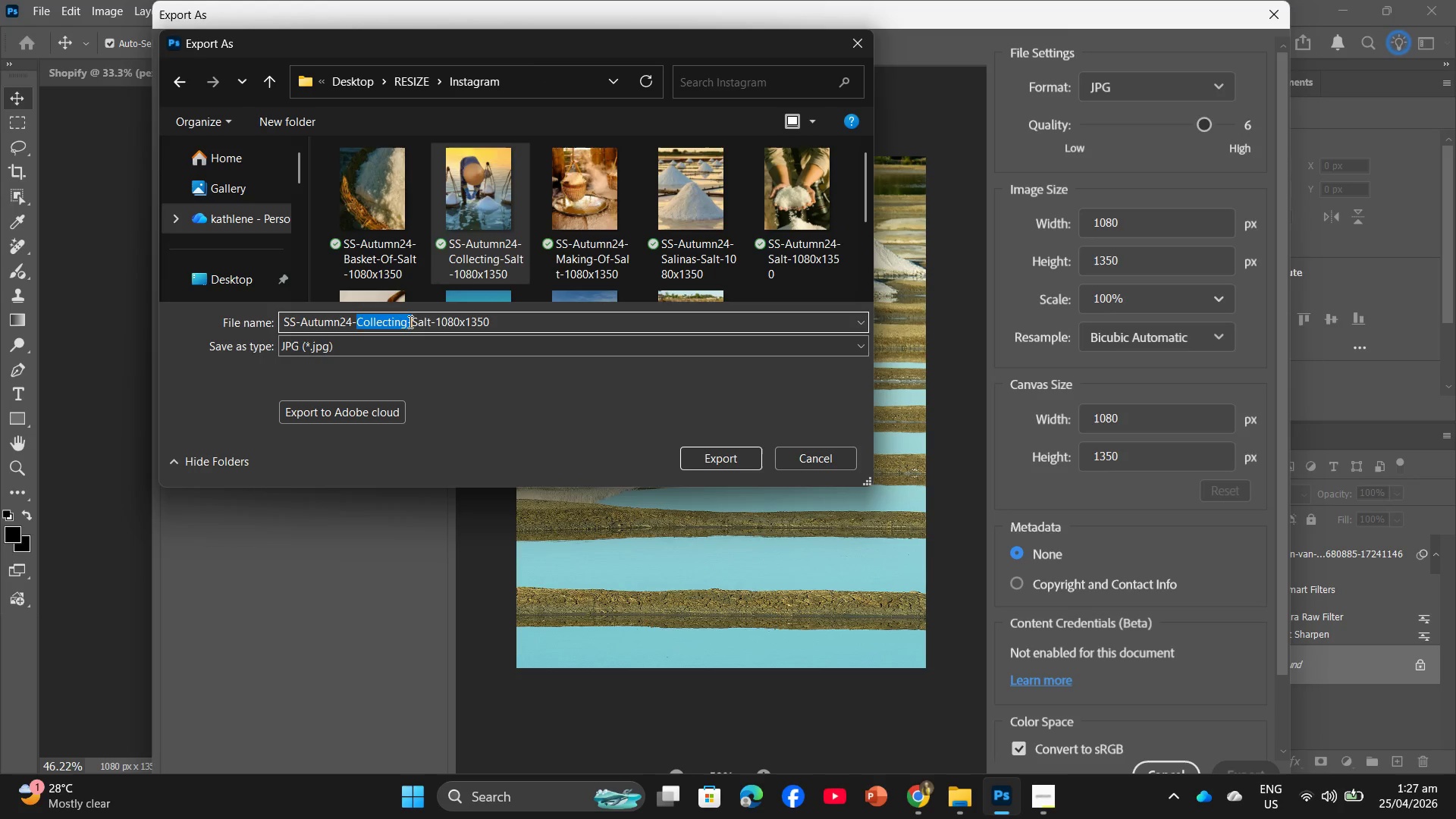 
left_click([409, 322])
 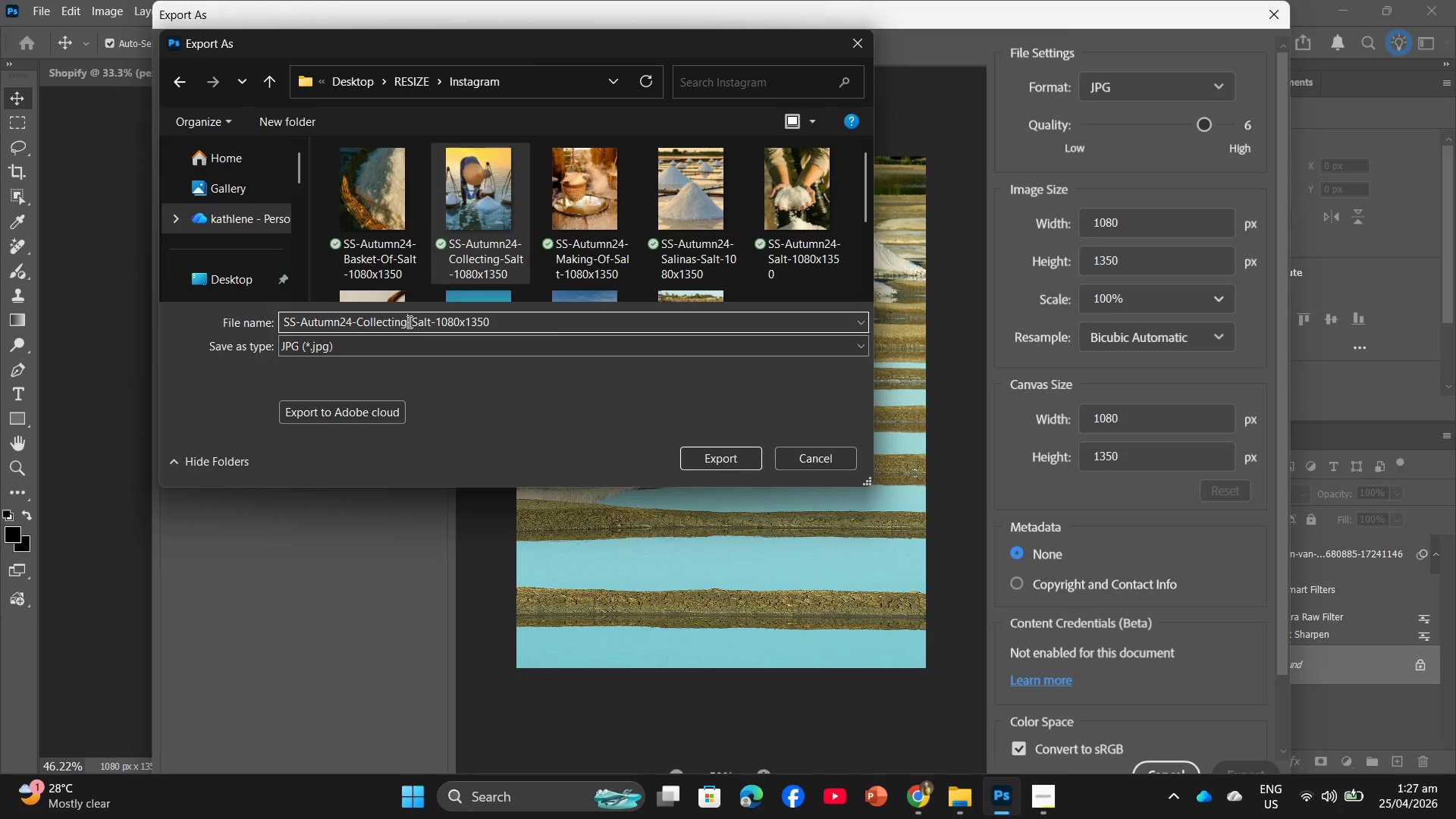 
key(Backspace)
key(Backspace)
key(Backspace)
key(Backspace)
key(Backspace)
key(Backspace)
key(Backspace)
key(Backspace)
key(Backspace)
key(Backspace)
type(Line)
 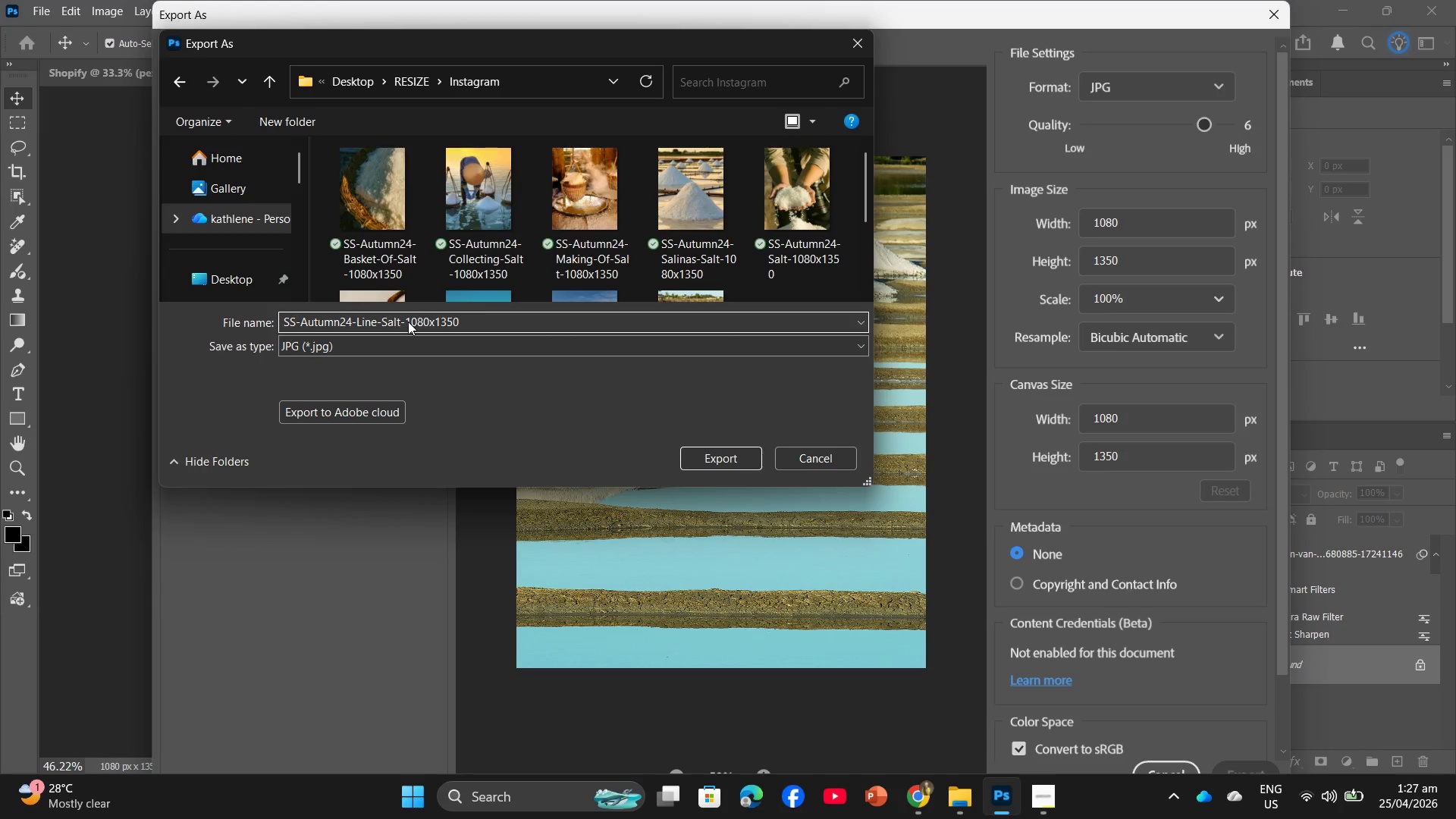 
key(Enter)
 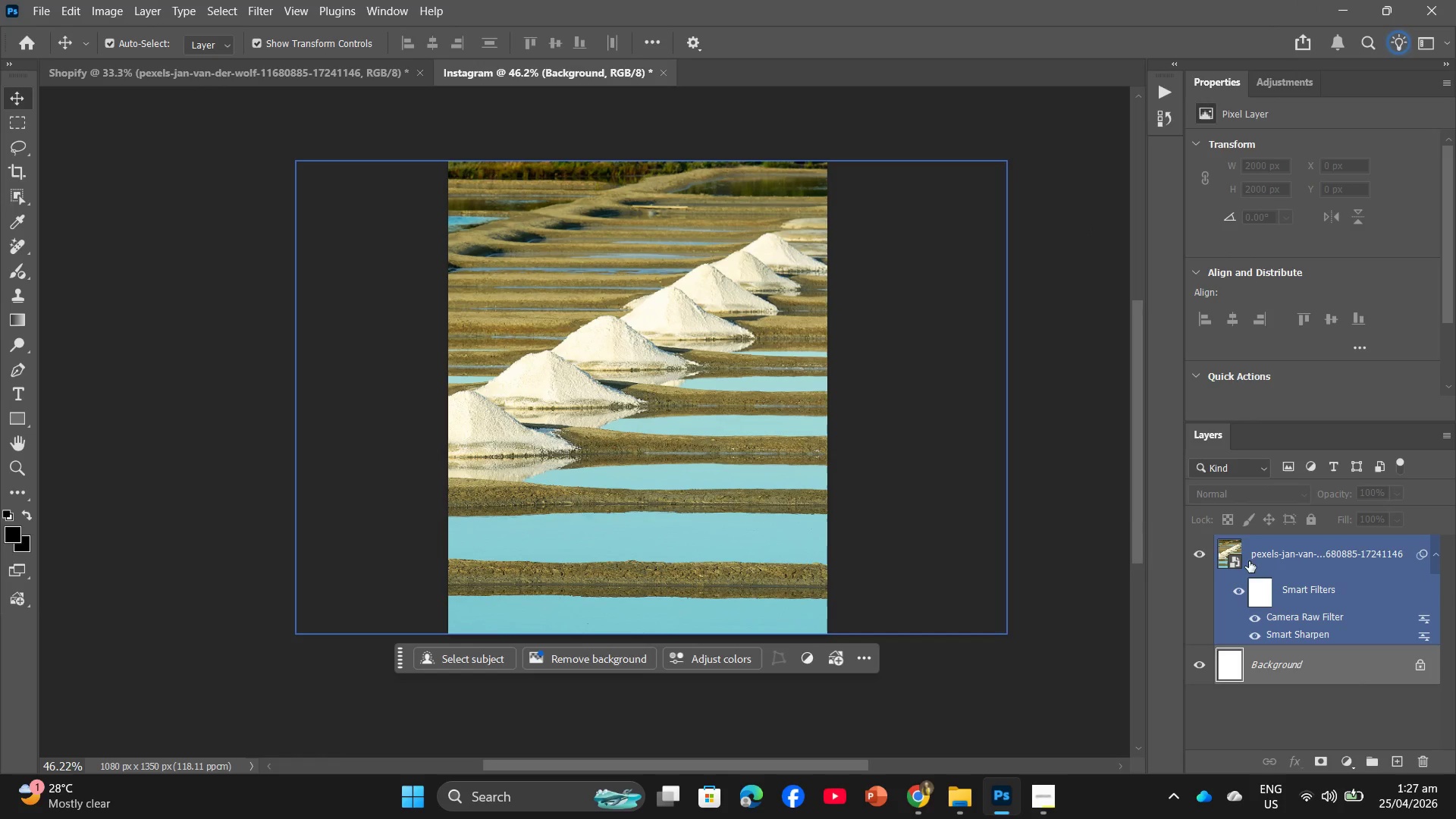 
wait(5.42)
 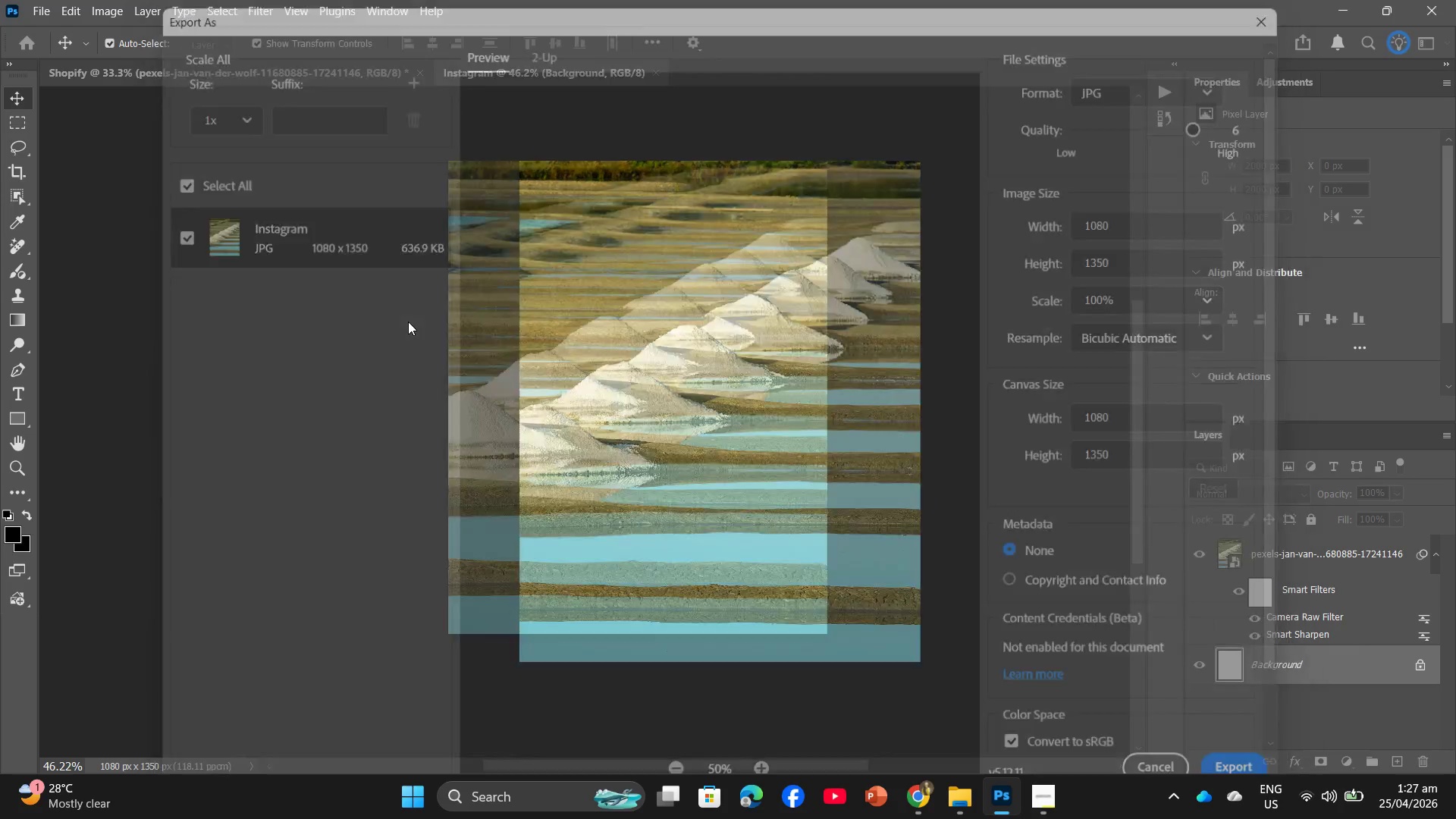 
key(Backspace)
 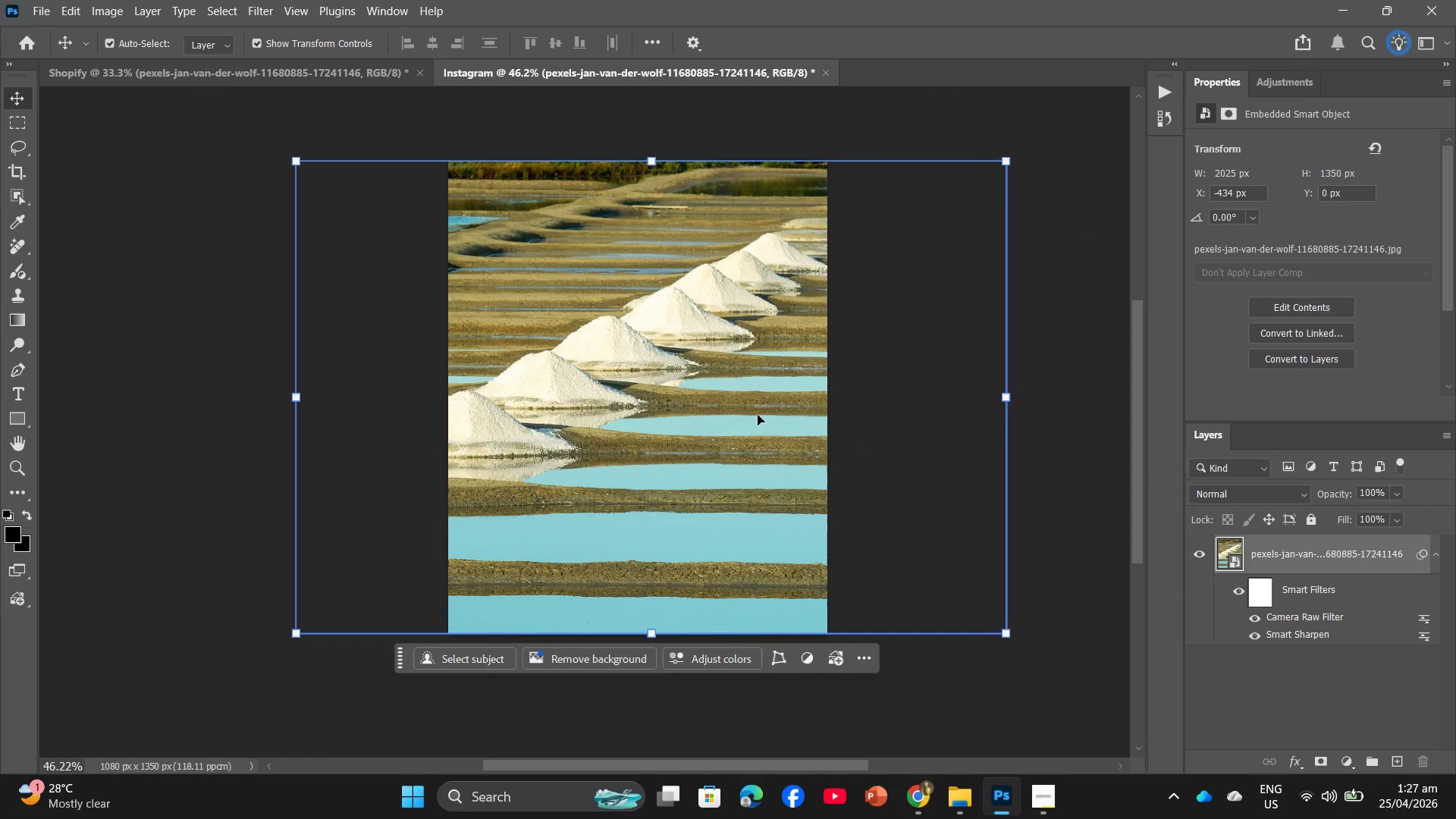 
key(Backspace)
 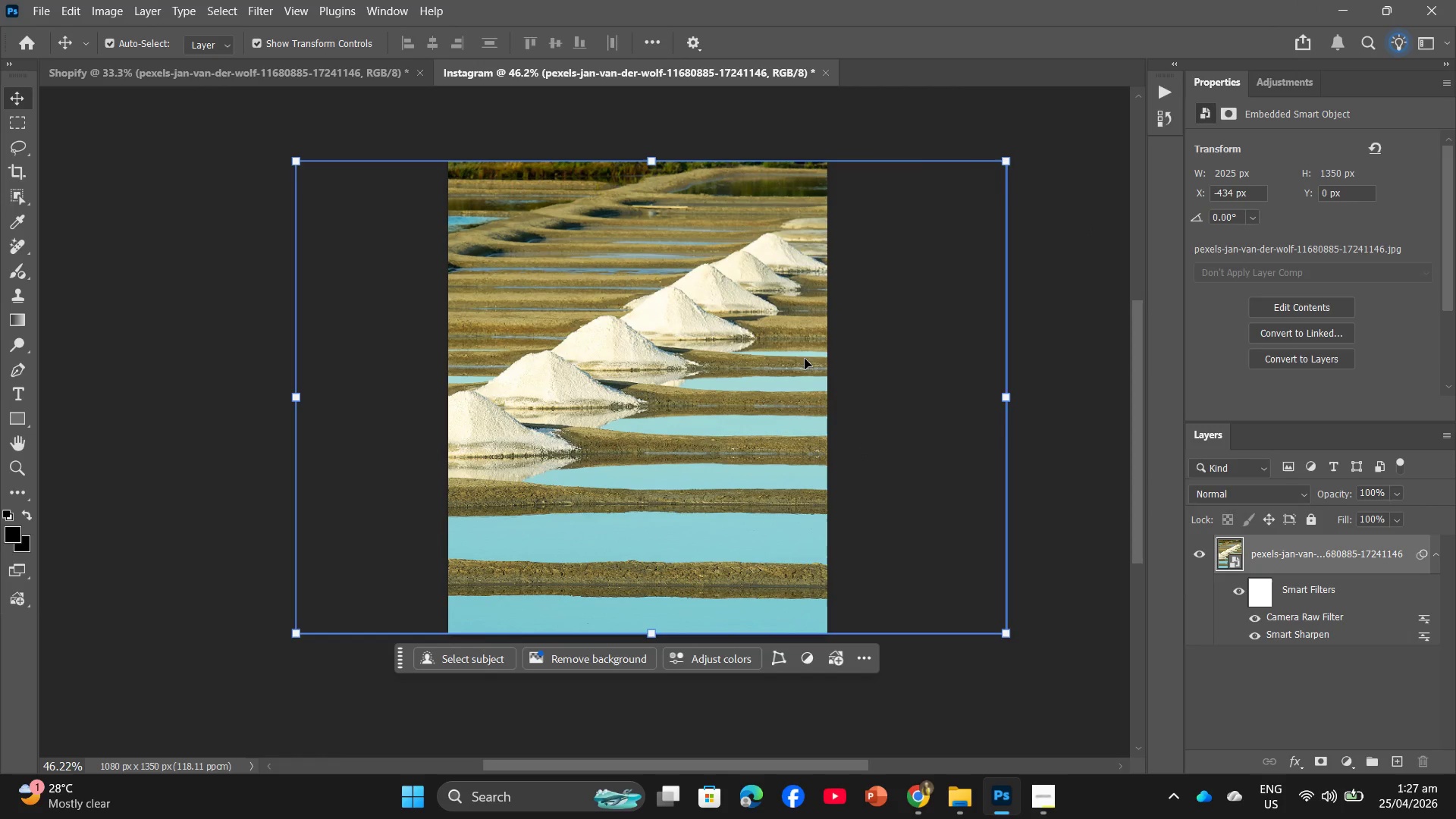 
key(Control+Z)
 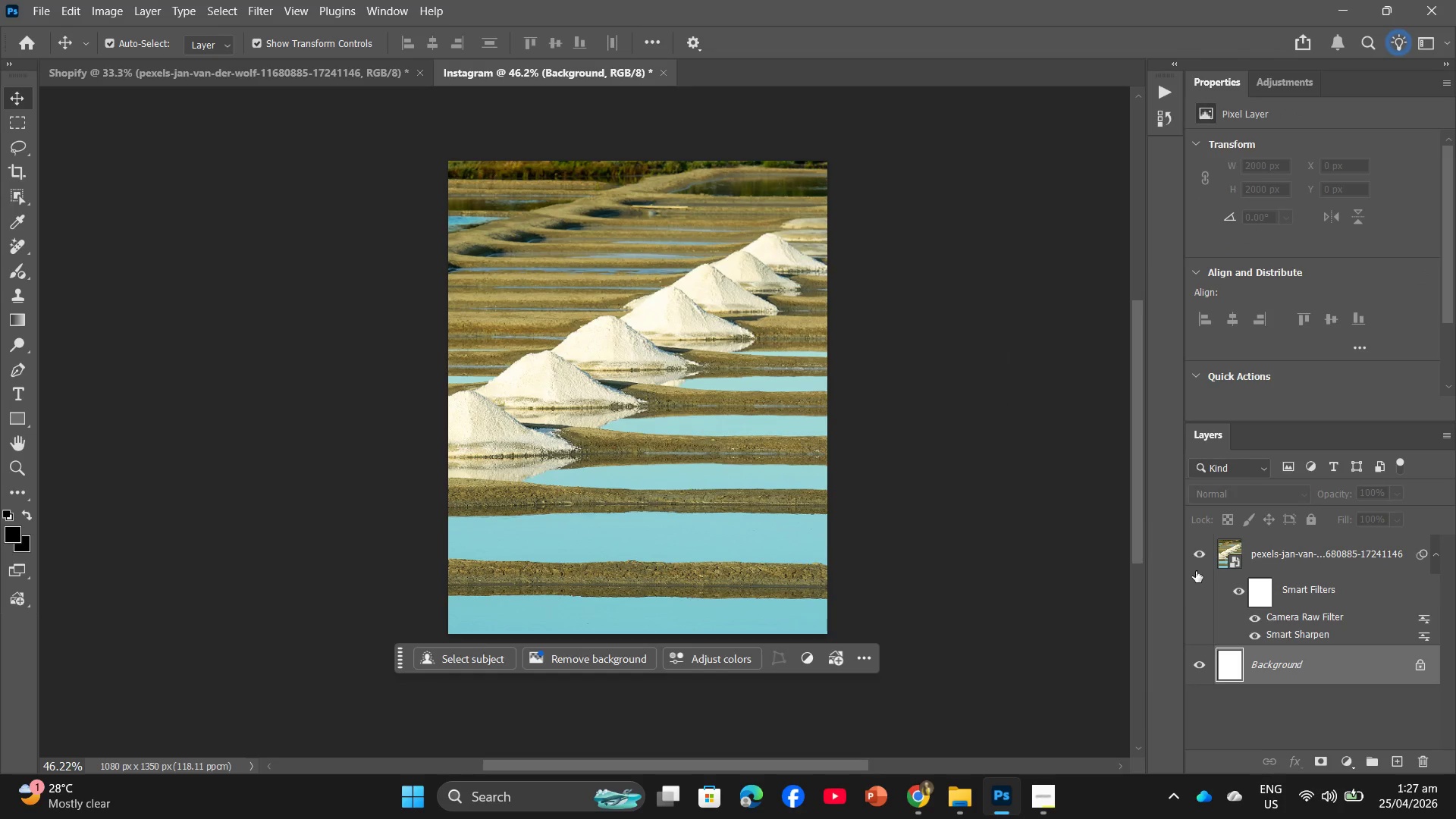 
left_click([1238, 578])
 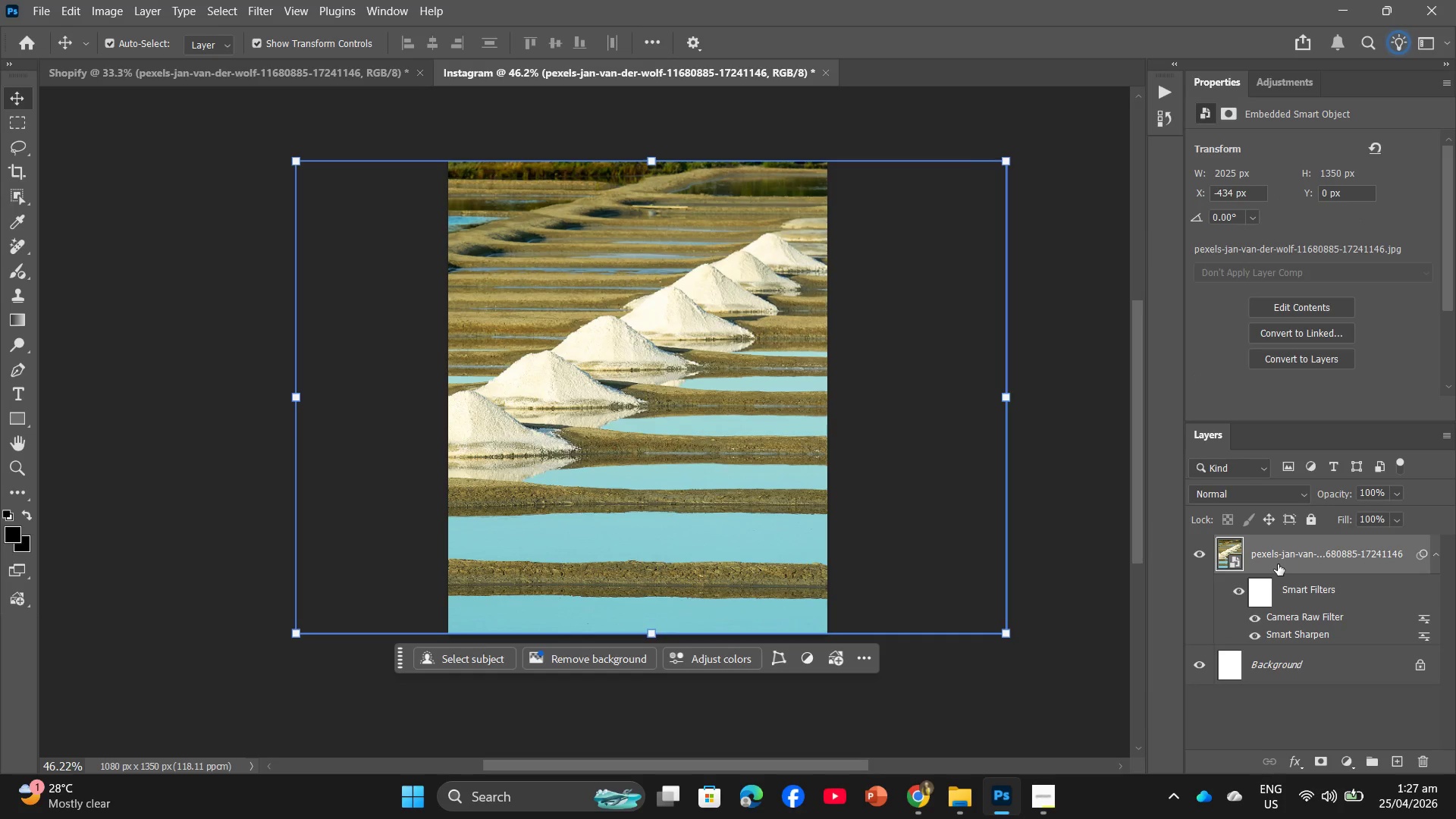 
key(Backspace)
 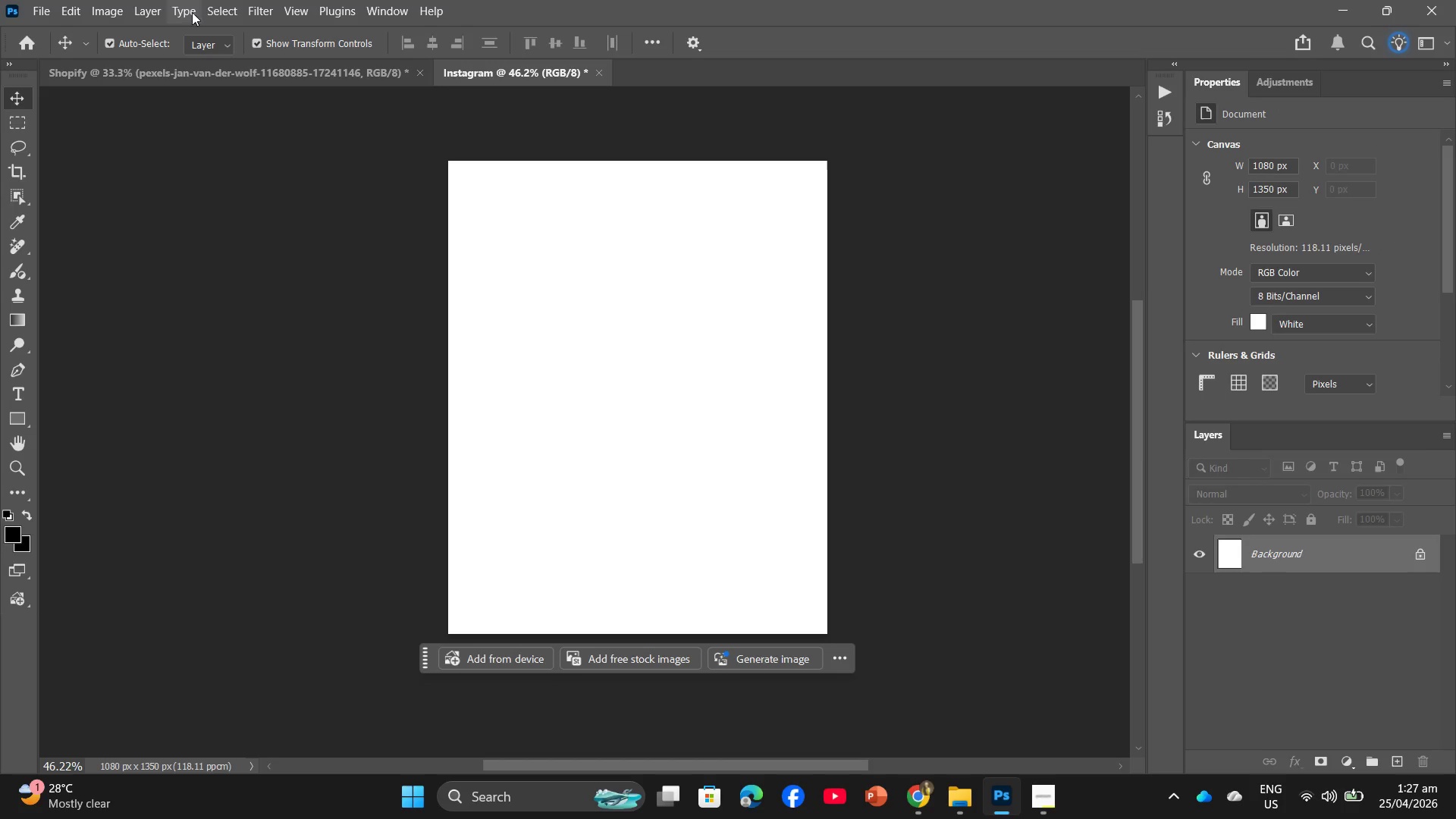 
left_click([228, 67])
 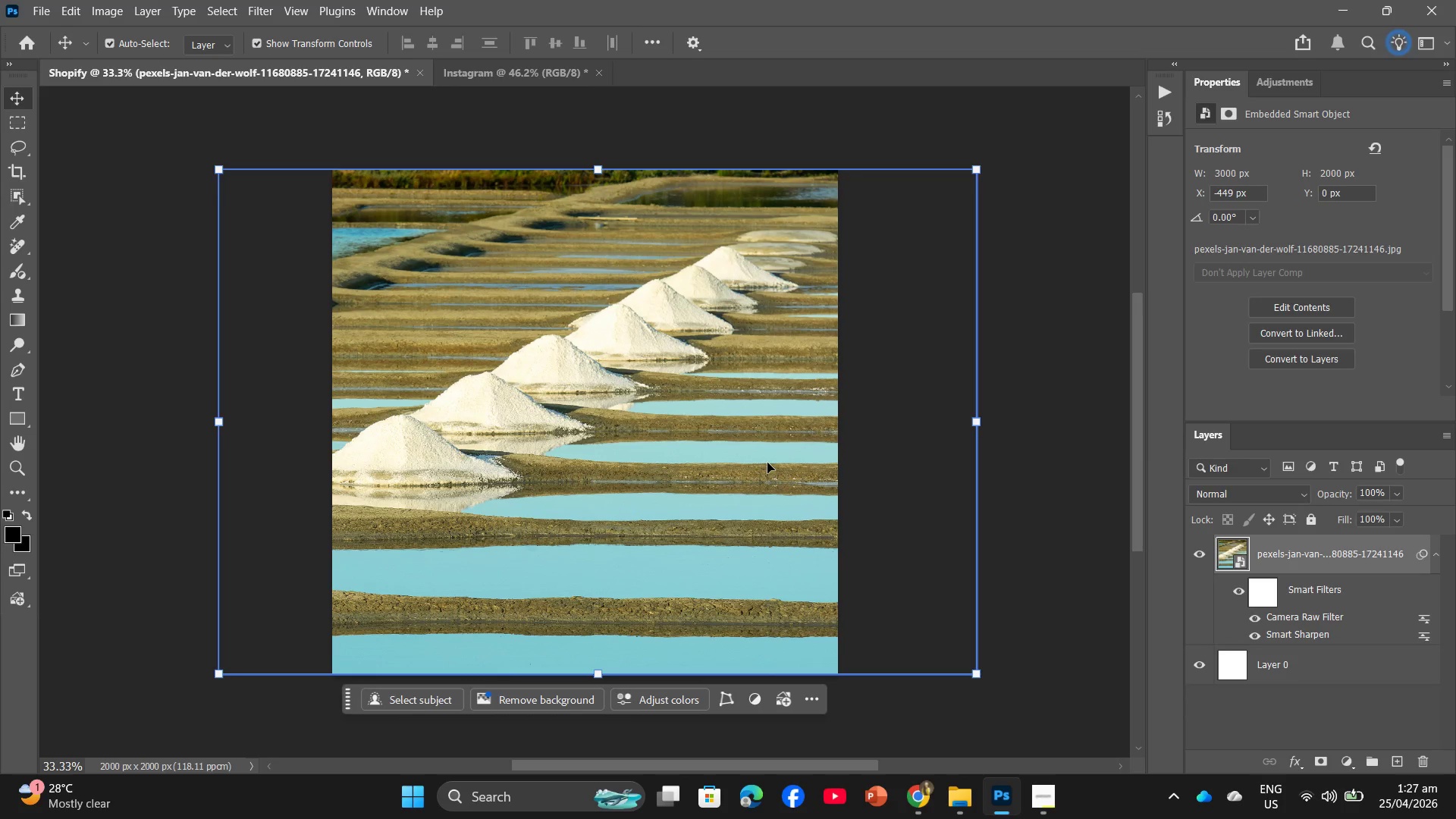 
key(Backspace)
 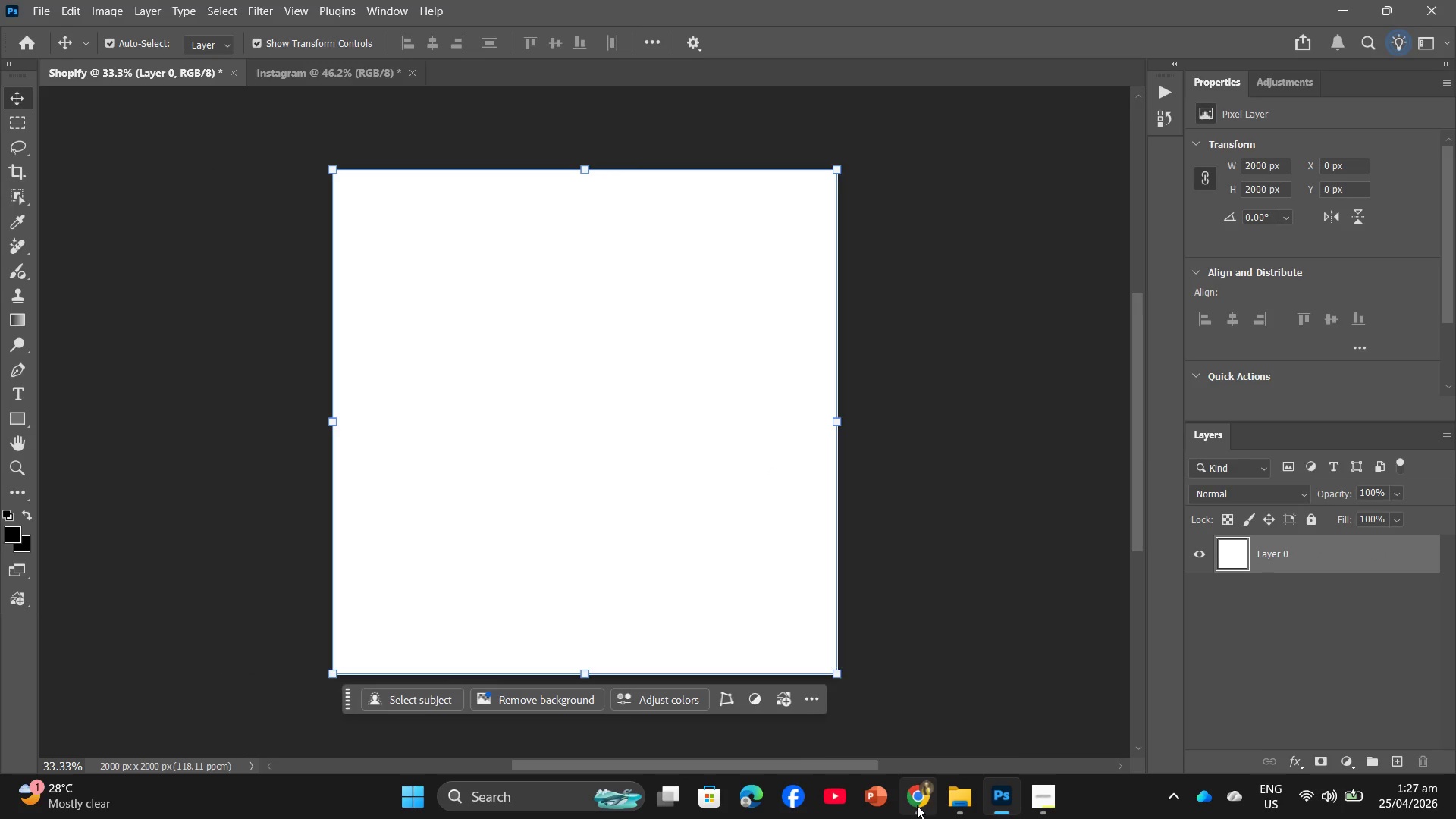 
left_click([950, 803])
 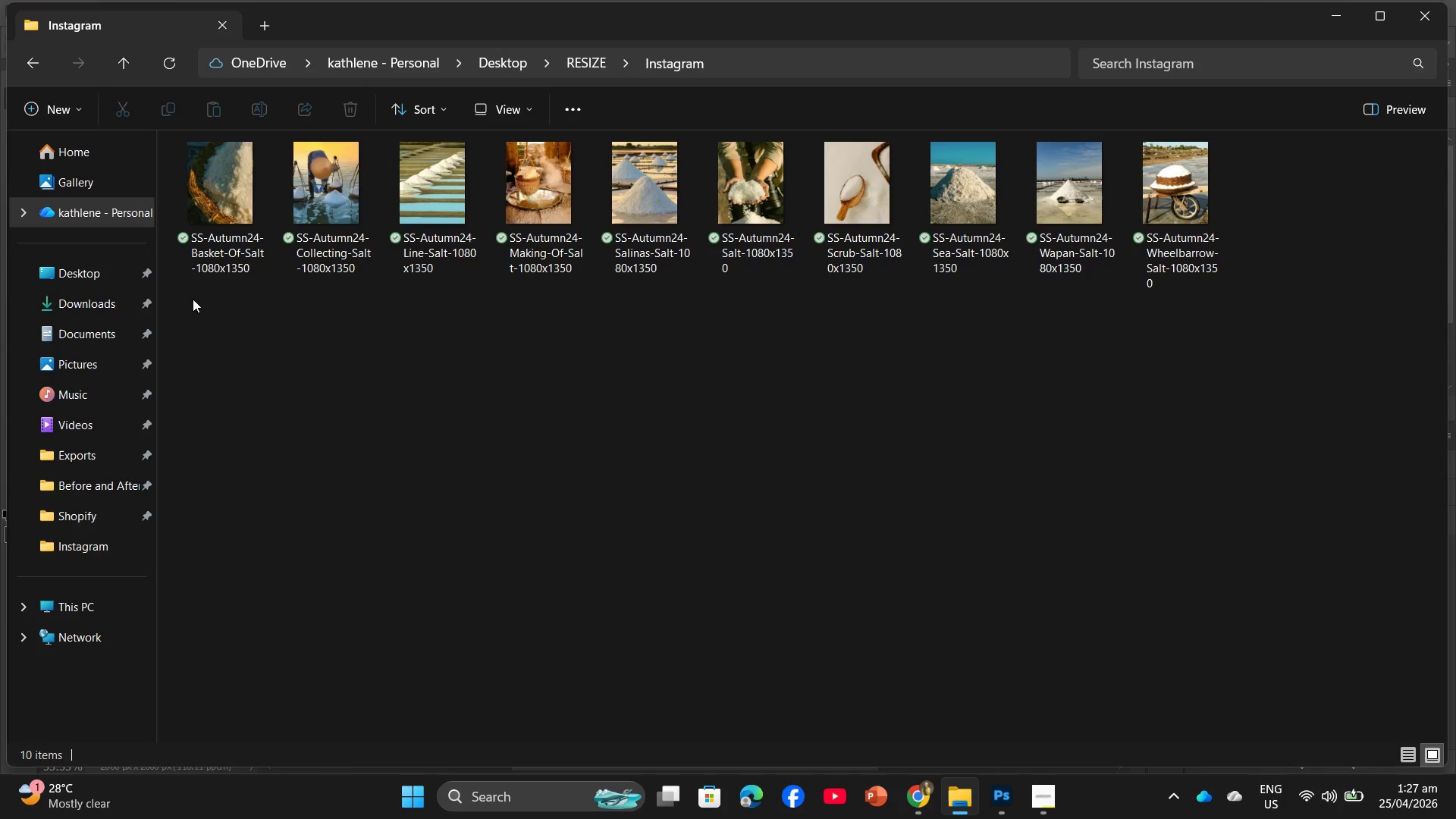 
left_click_drag(start_coordinate=[206, 312], to_coordinate=[1178, 230])
 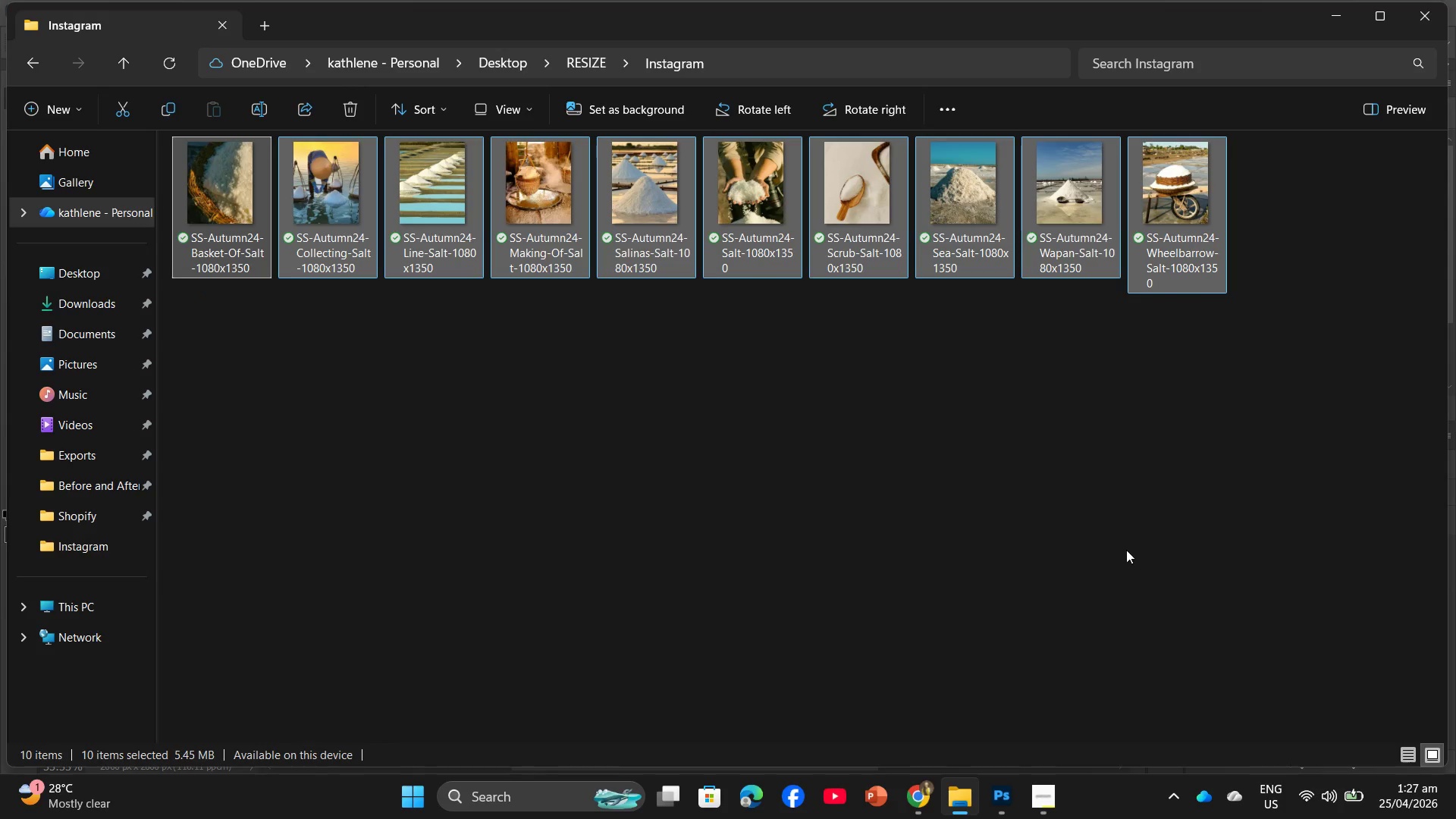 
left_click([1126, 550])
 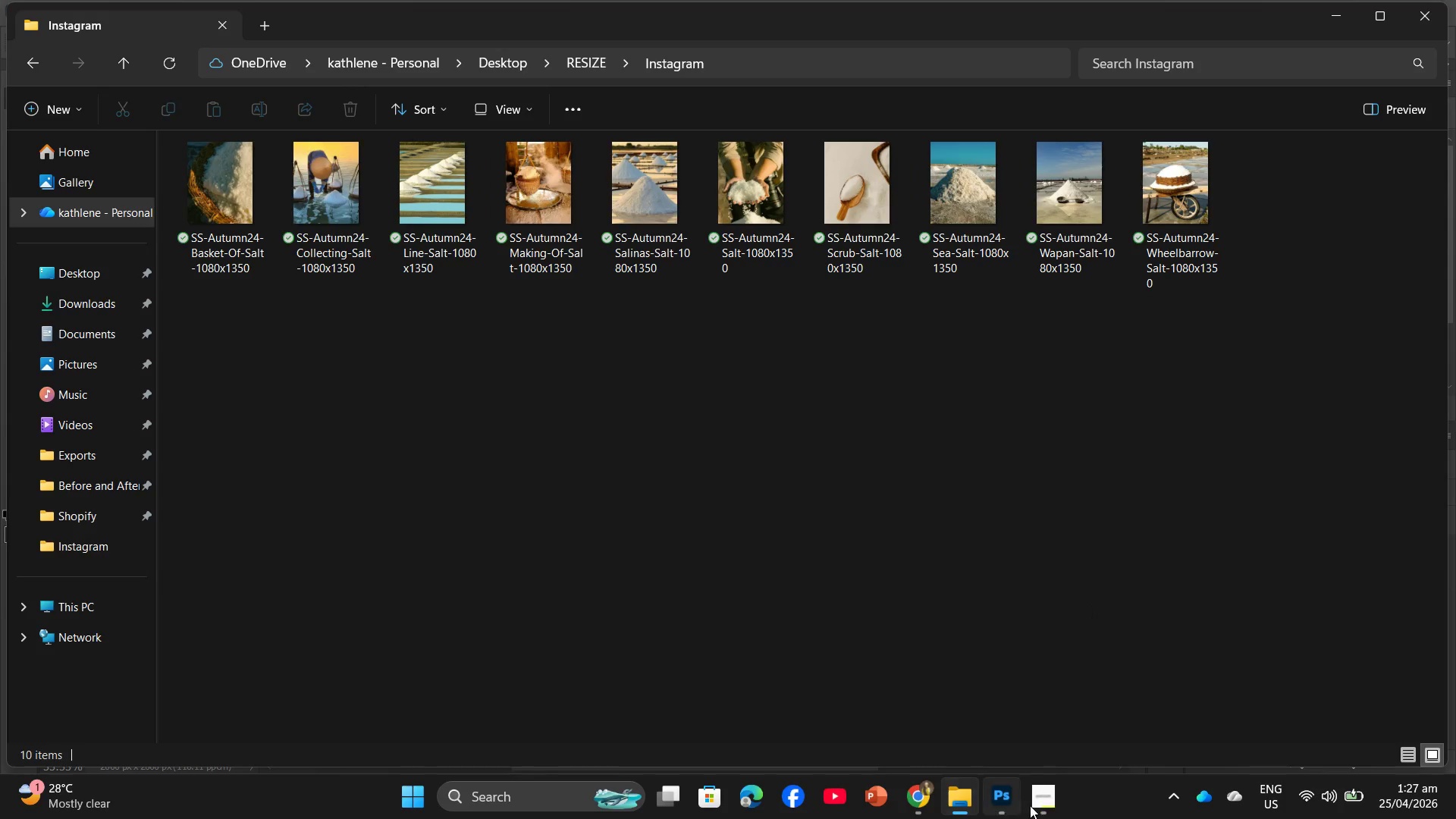 
left_click([1045, 803])